 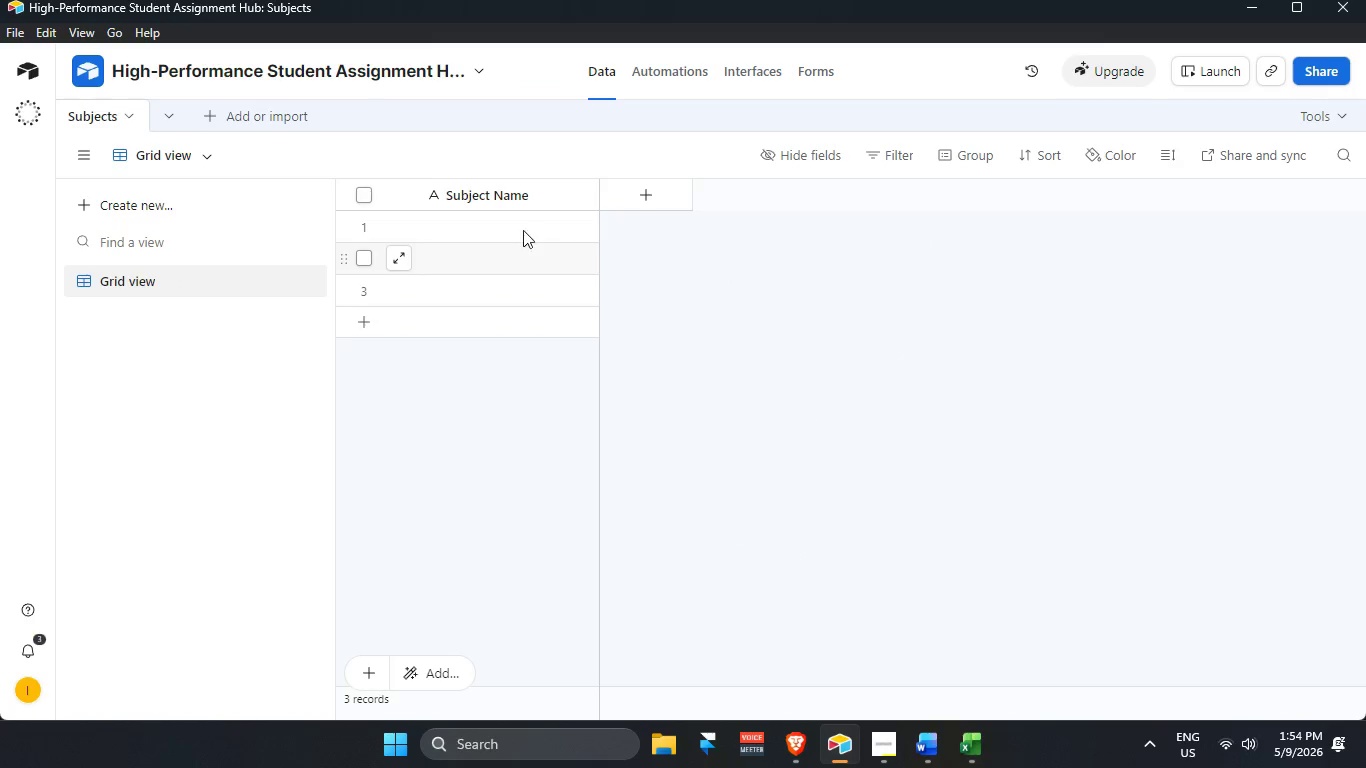 
left_click([517, 194])
 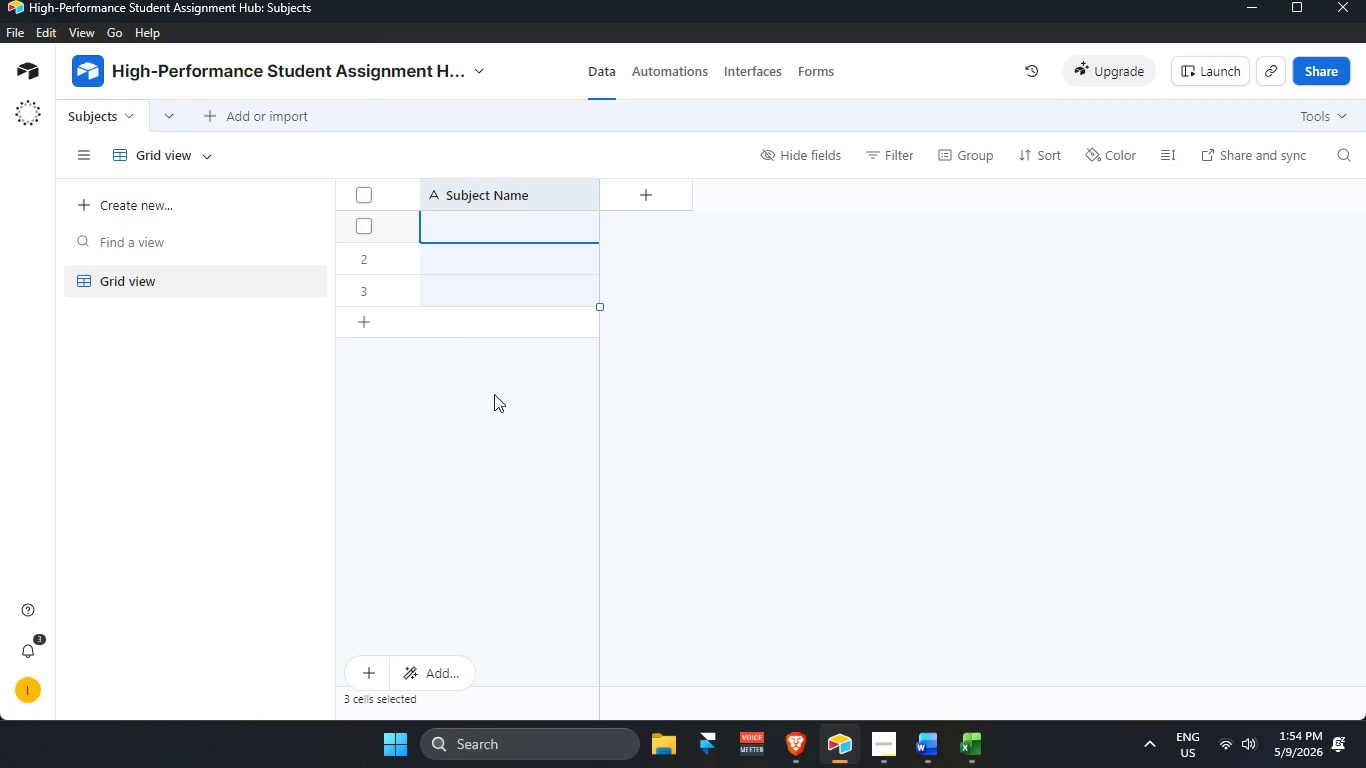 
left_click([260, 117])
 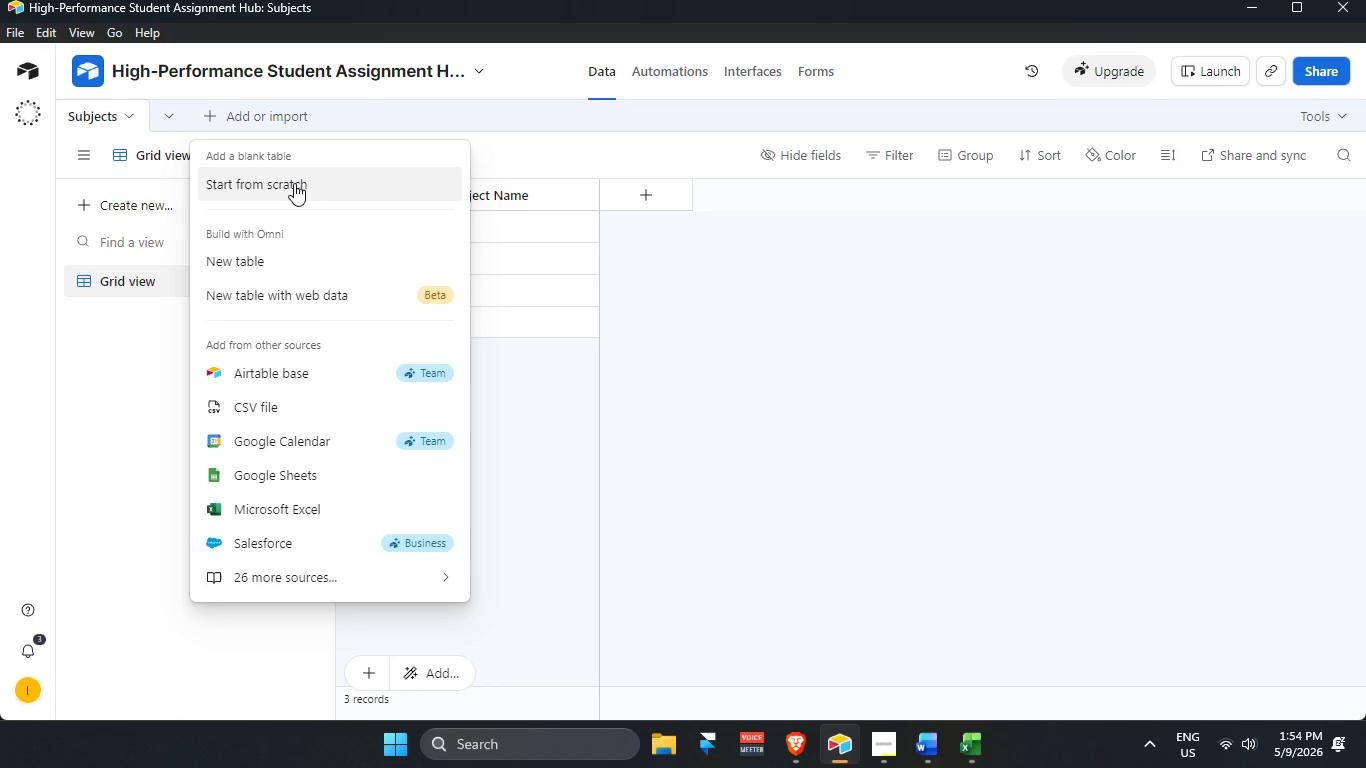 
left_click([294, 183])
 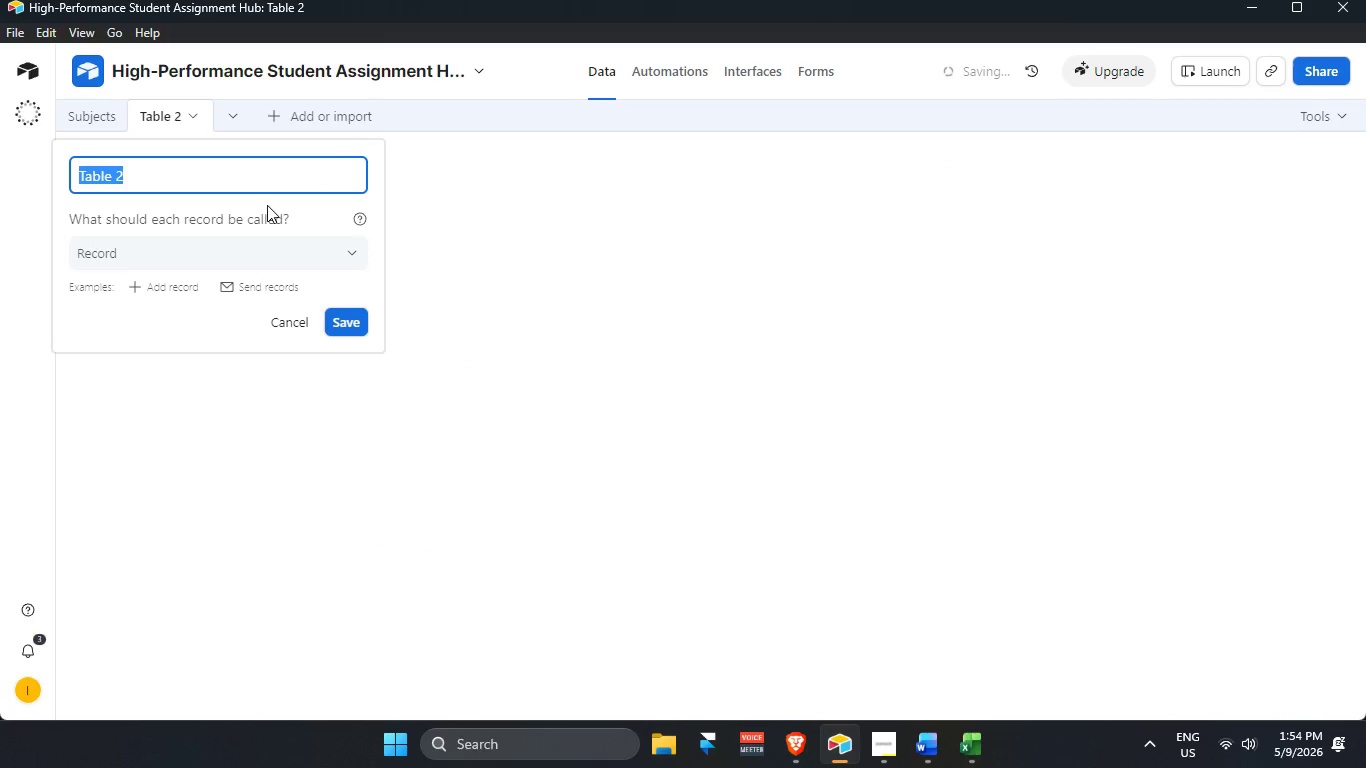 
key(Backspace)
type(Assignments)
 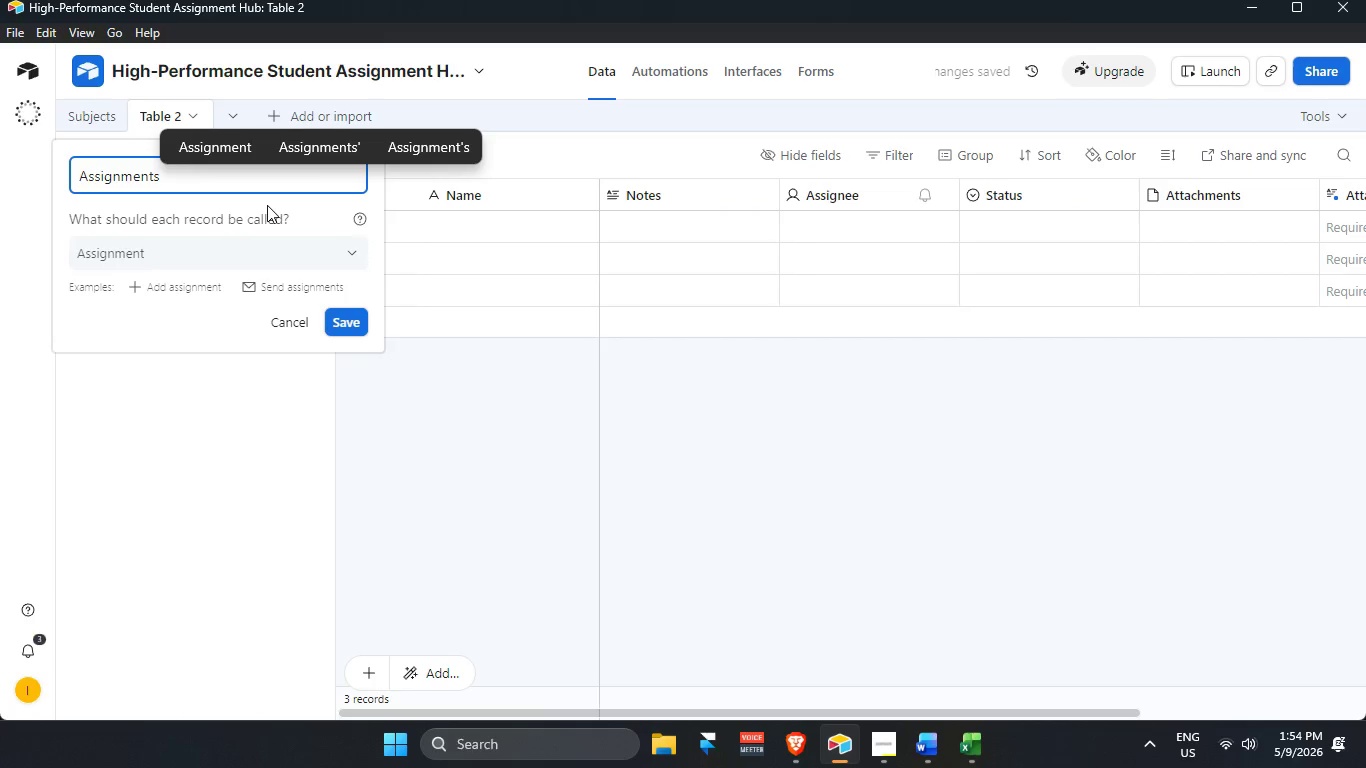 
key(Enter)
 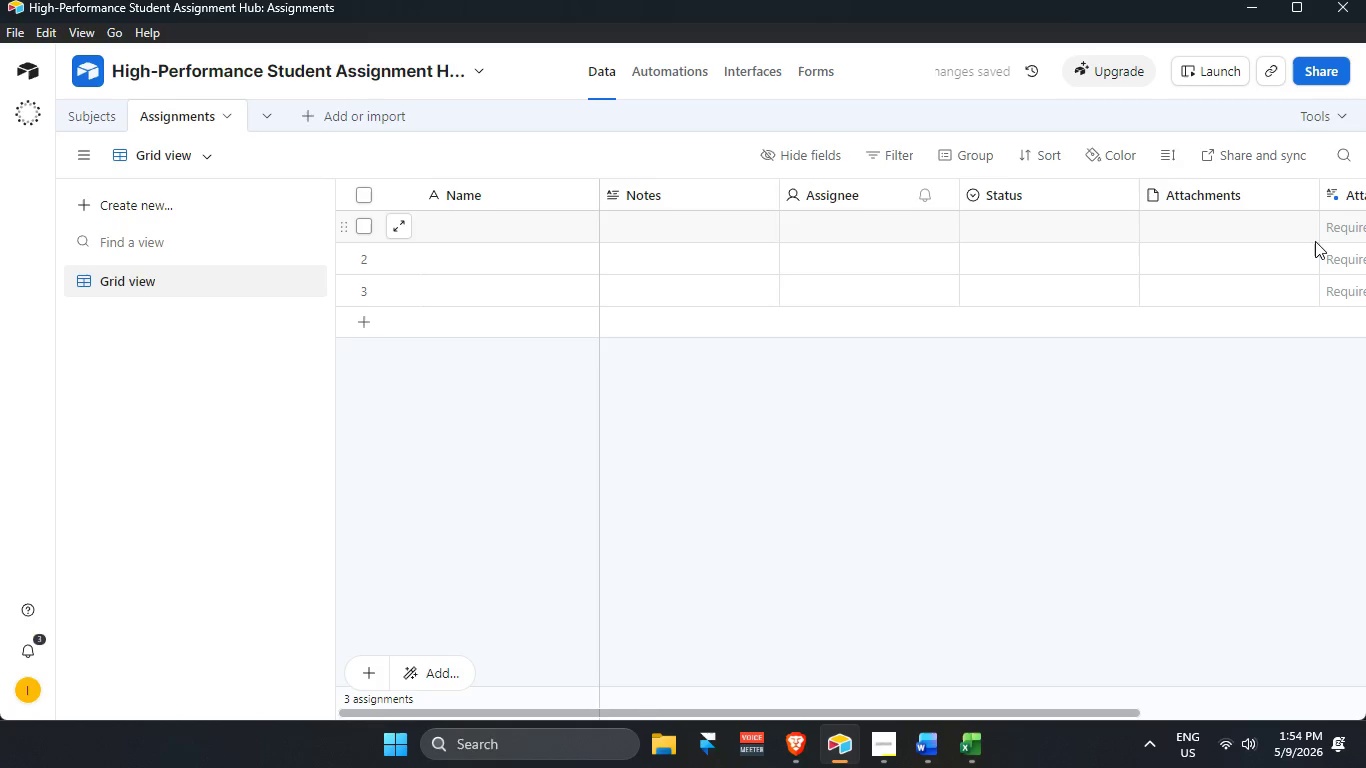 
scroll: coordinate [1103, 625], scroll_direction: down, amount: 8.0
 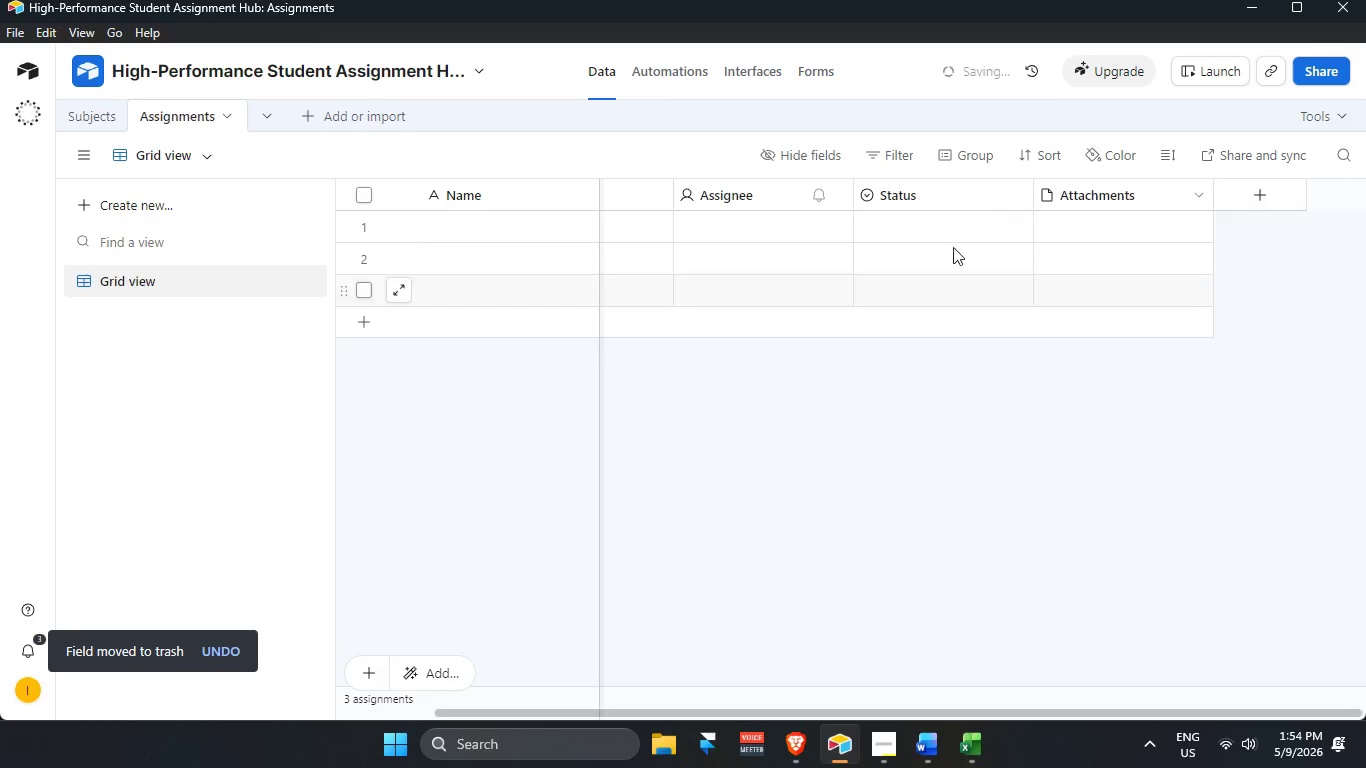 
right_click([929, 193])
 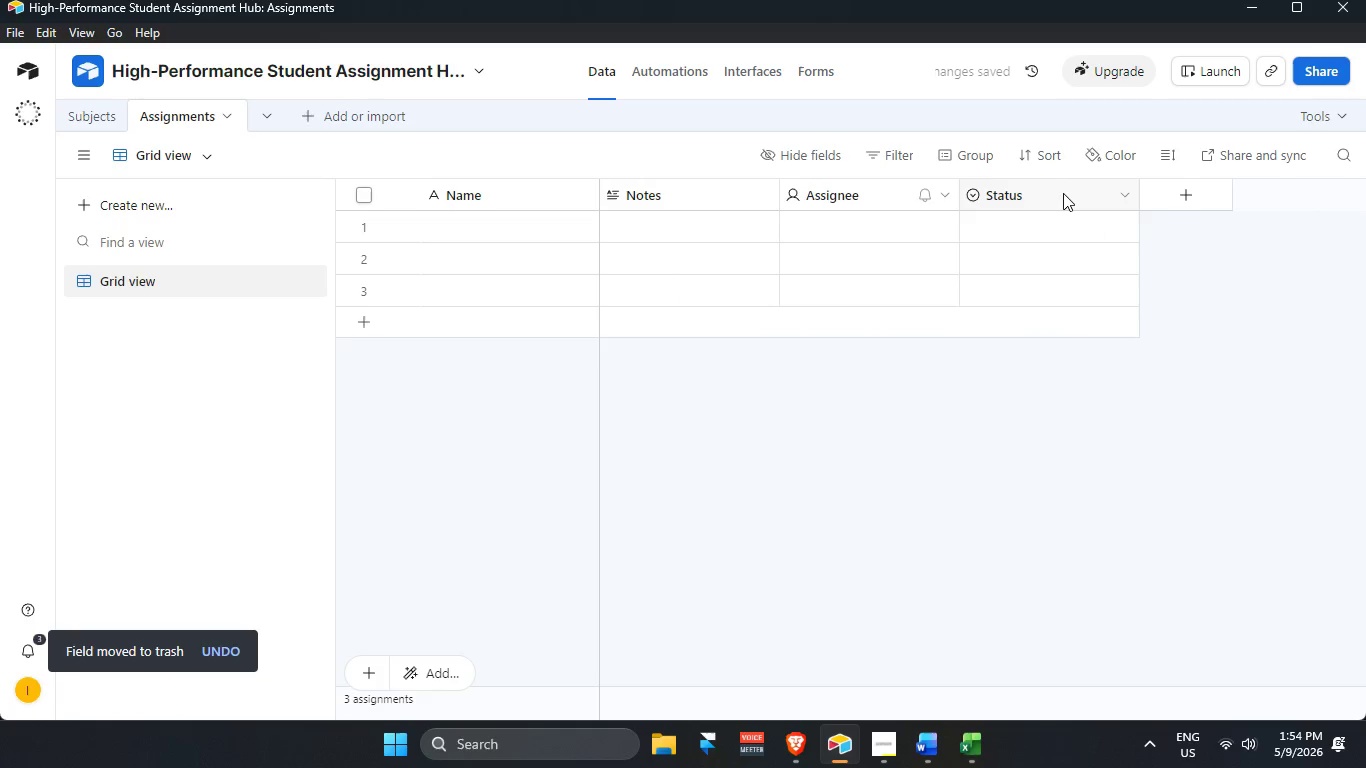 
scroll: coordinate [943, 575], scroll_direction: down, amount: 8.0
 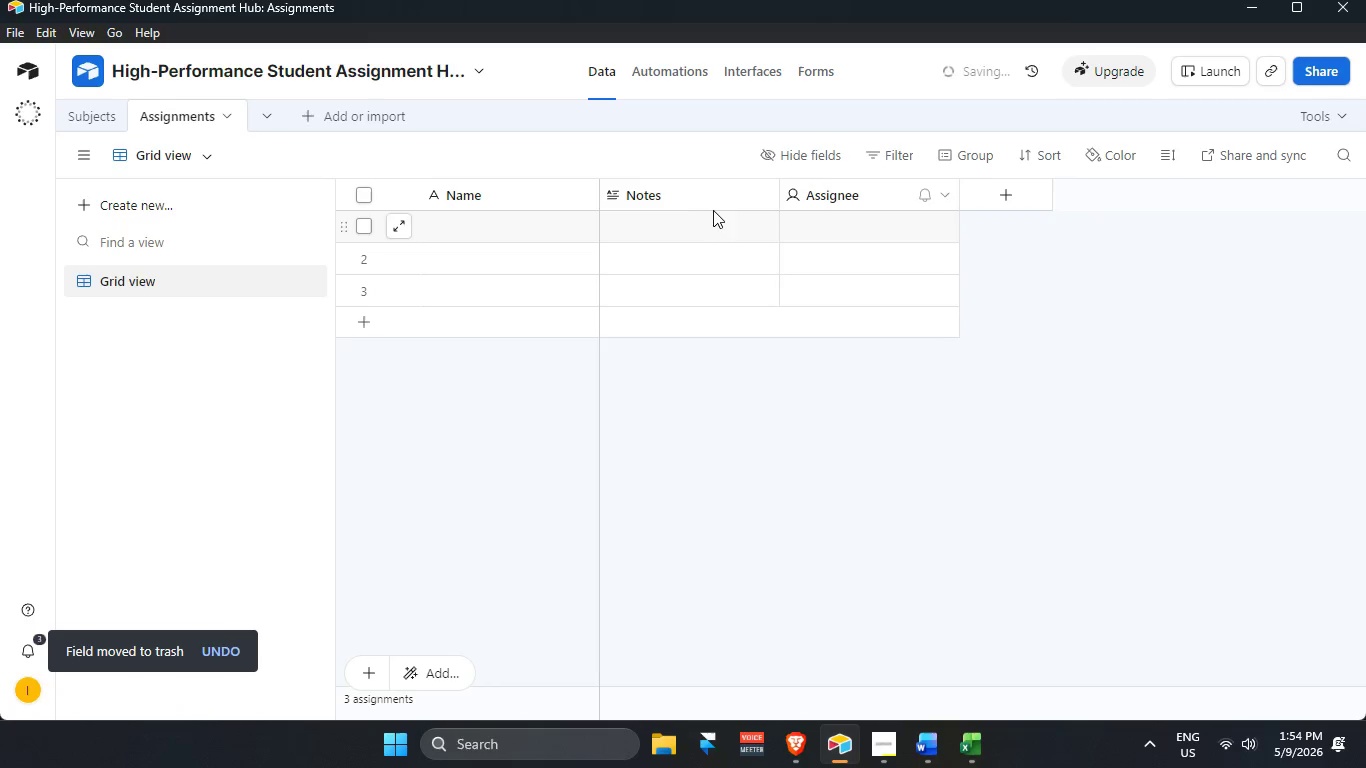 
right_click([713, 200])
 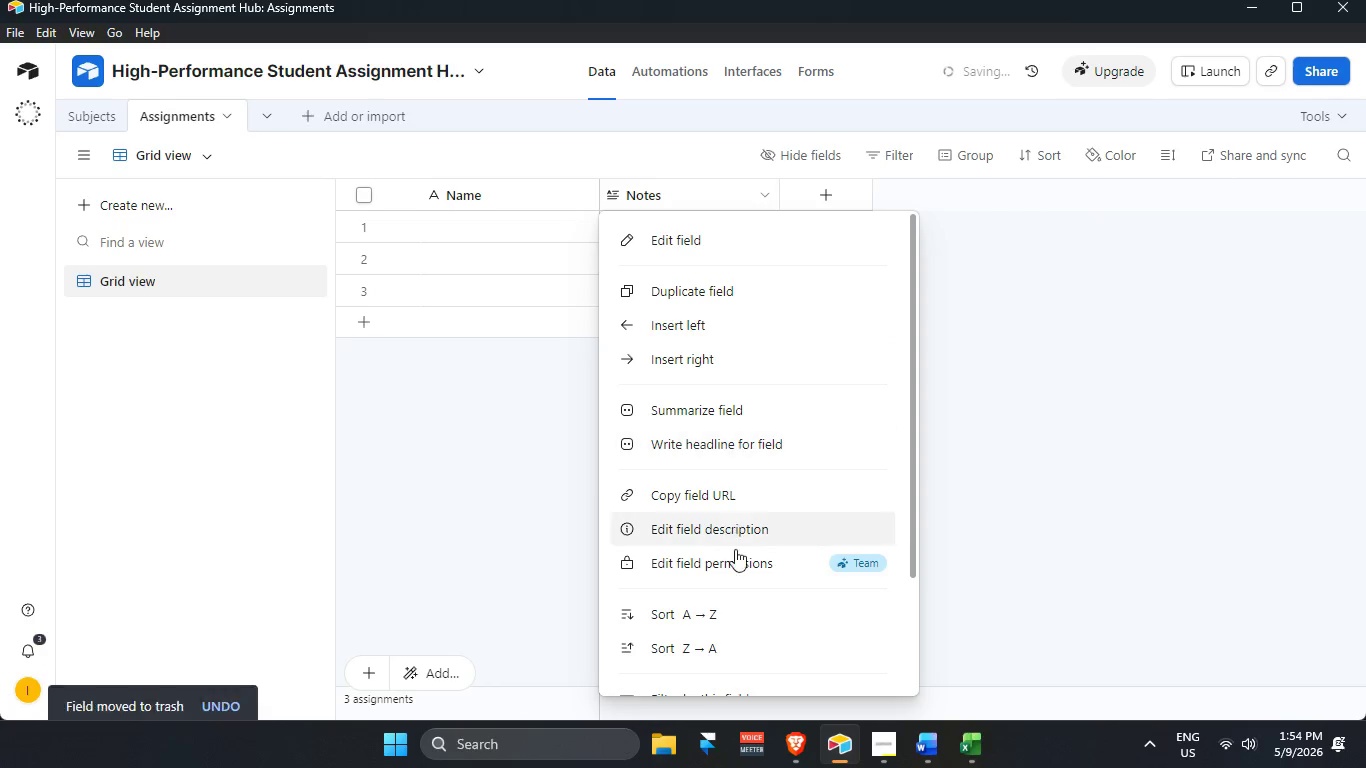 
scroll: coordinate [734, 598], scroll_direction: down, amount: 4.0
 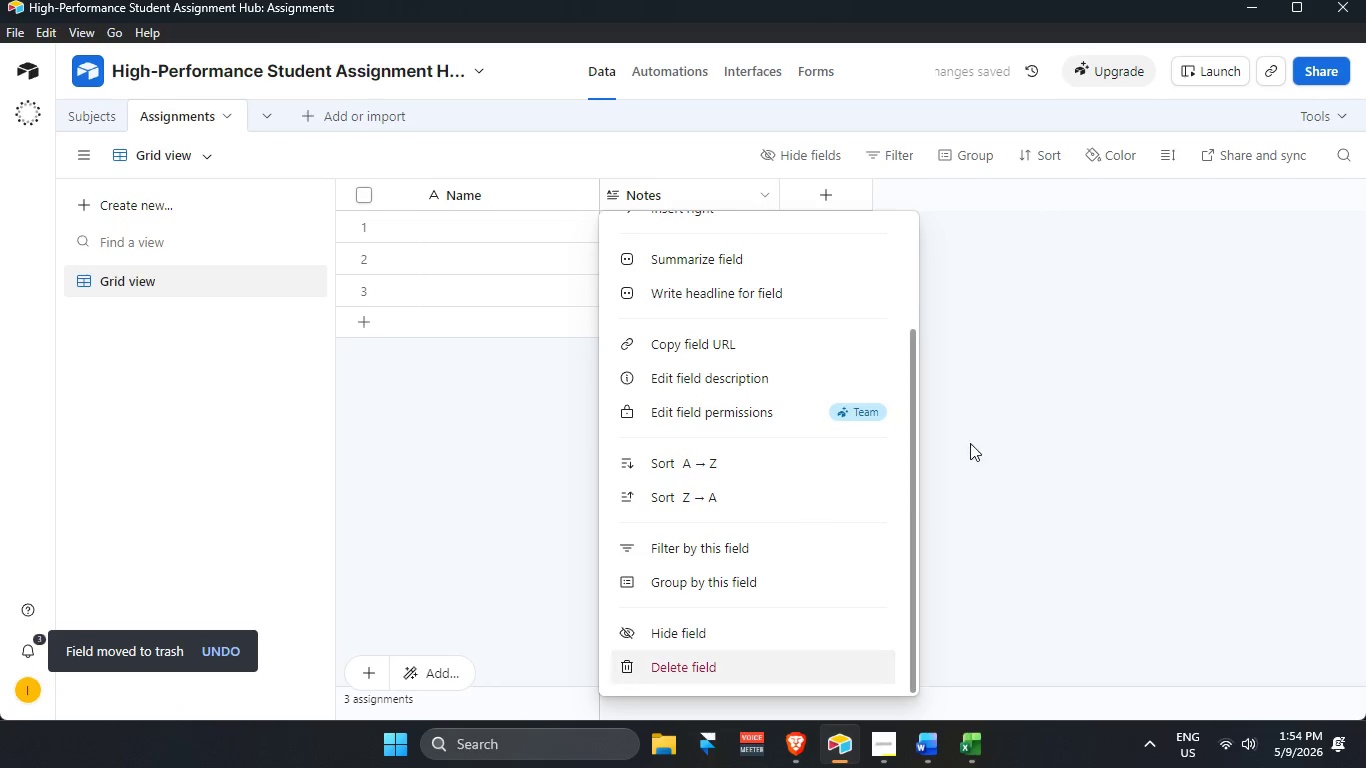 
double_click([1040, 424])
 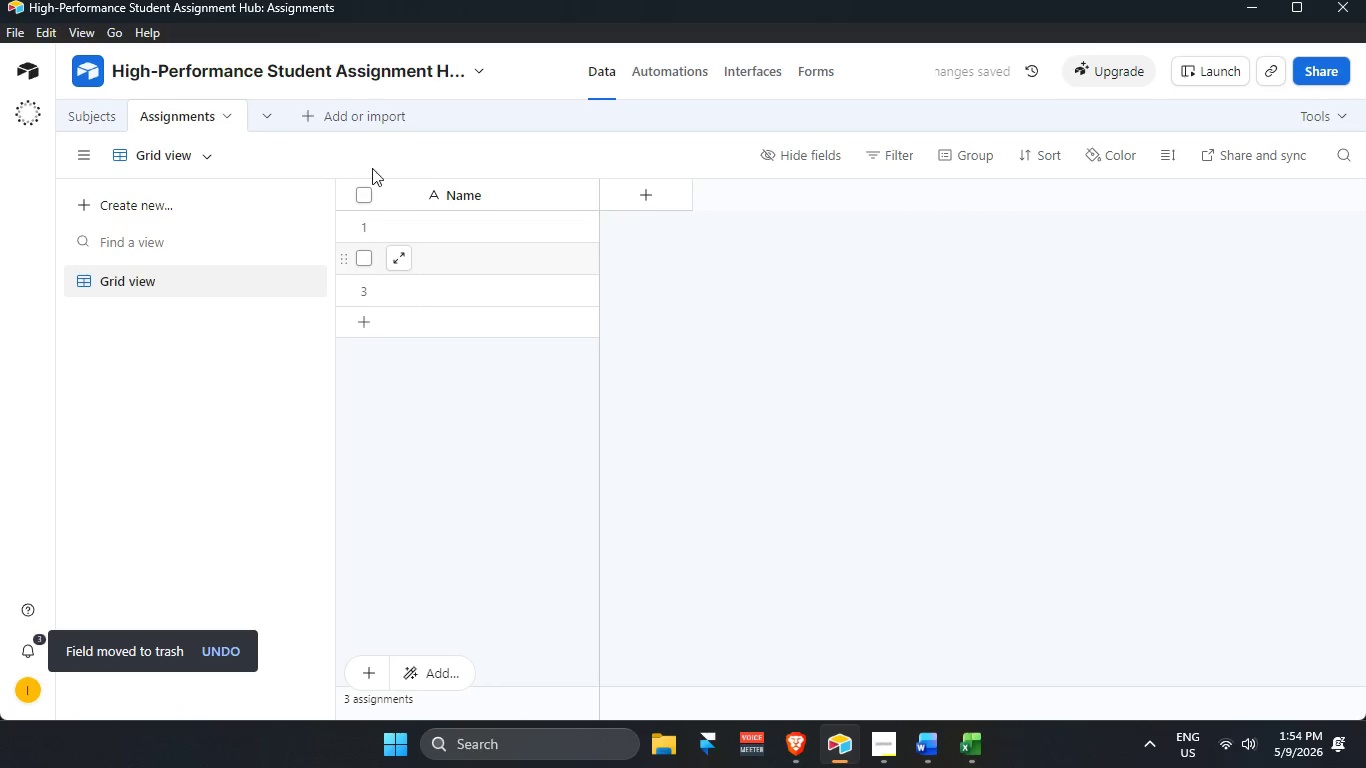 
double_click([459, 192])
 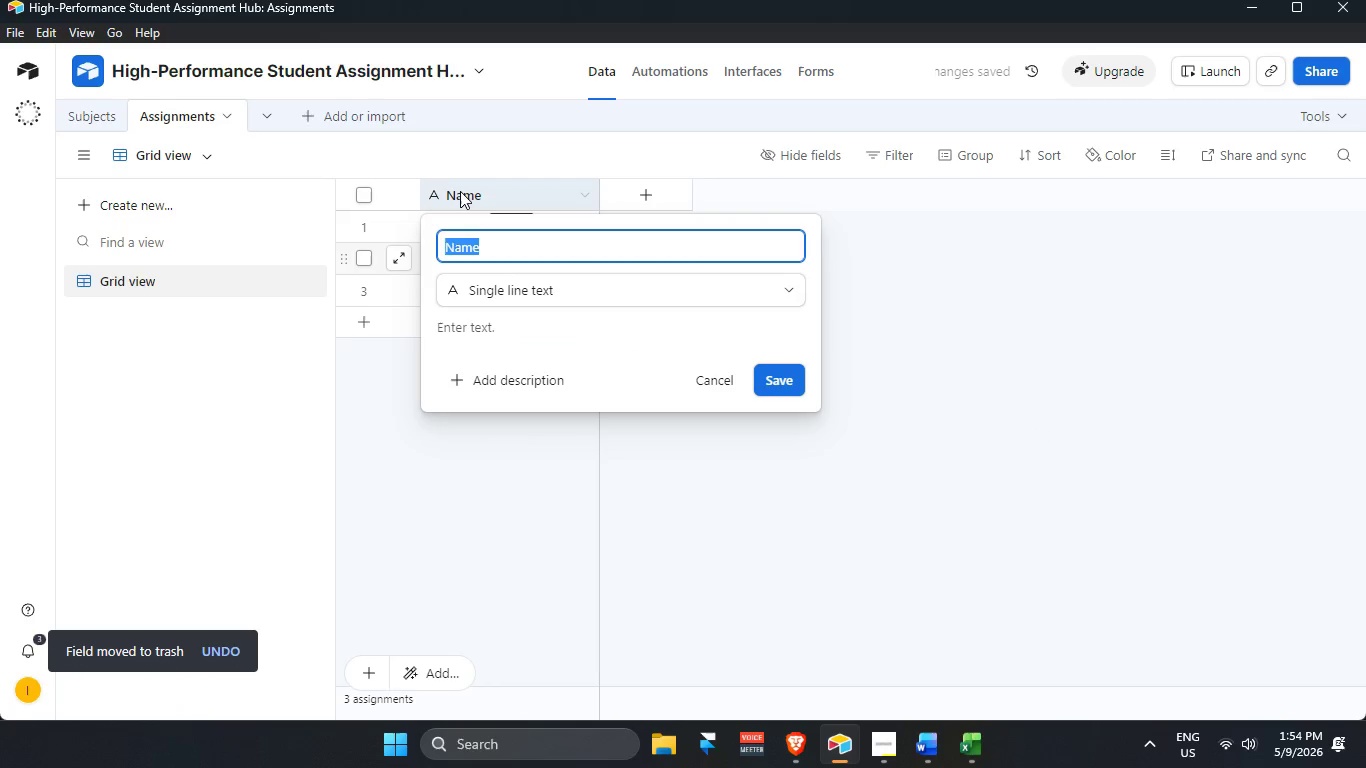 
key(Backspace)
 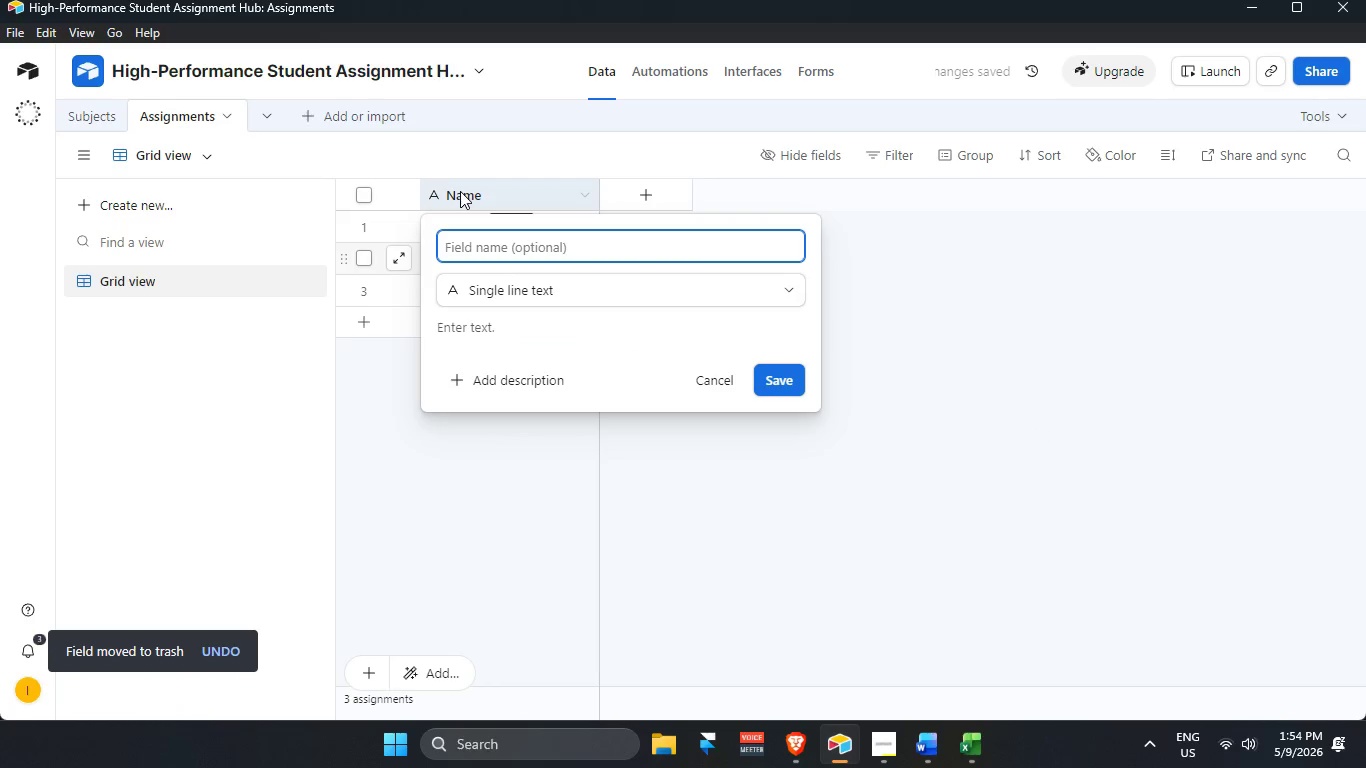 
type(Assignment ID)
key(Tab)
 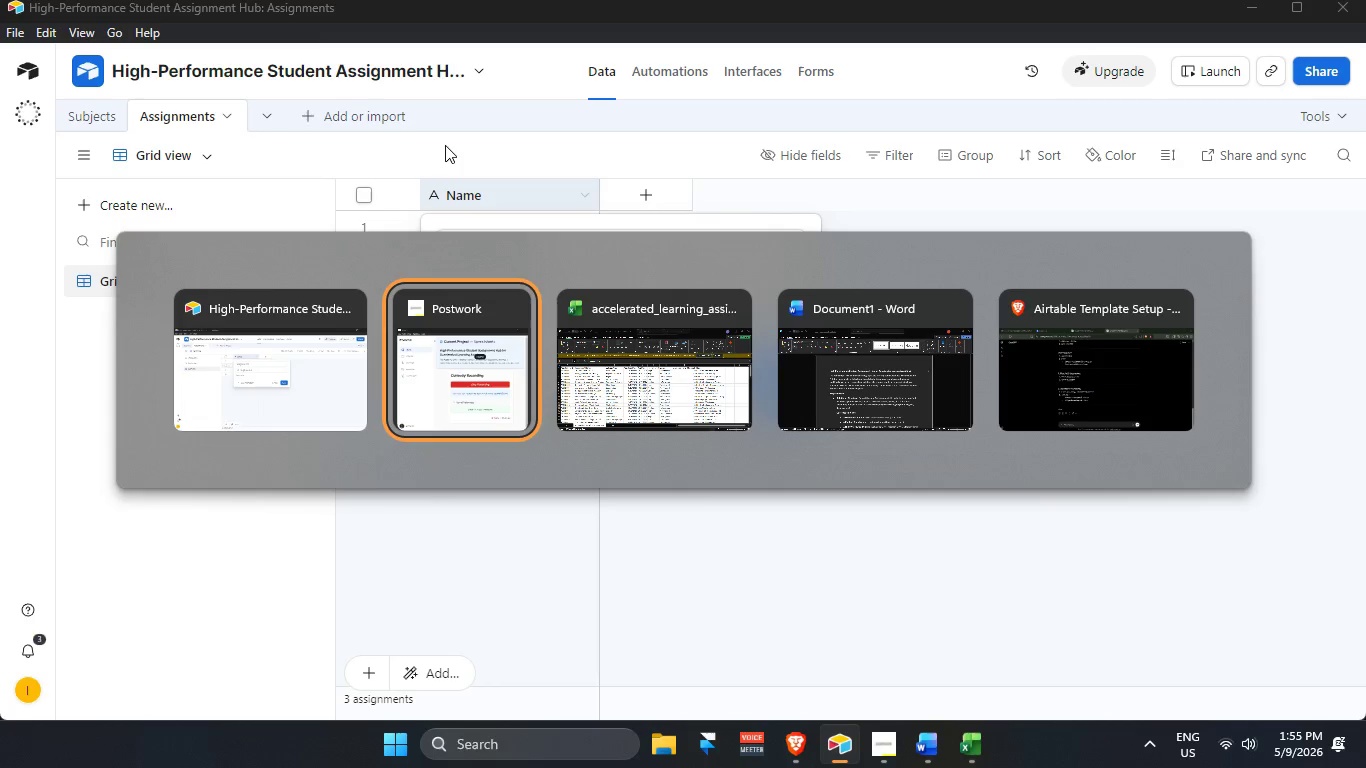 
key(Alt+Tab)
 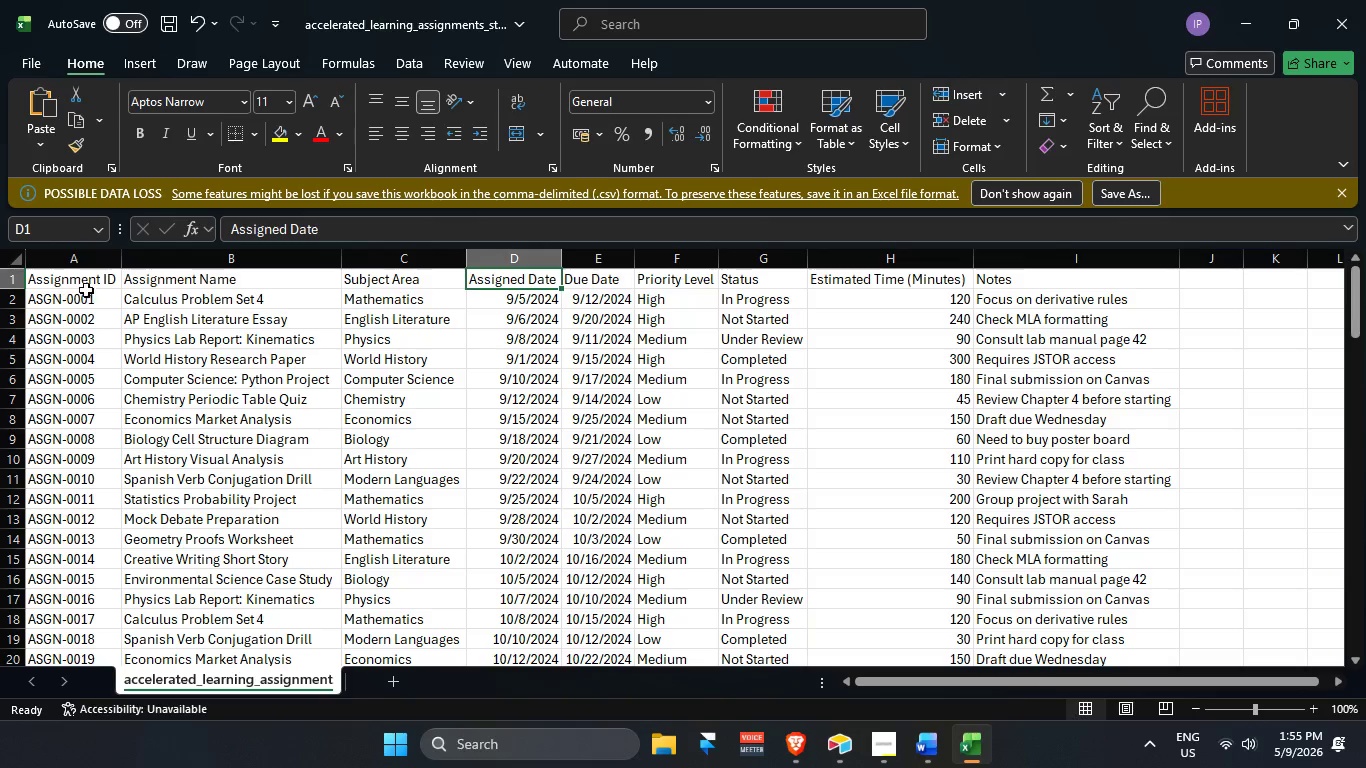 
left_click([215, 285])
 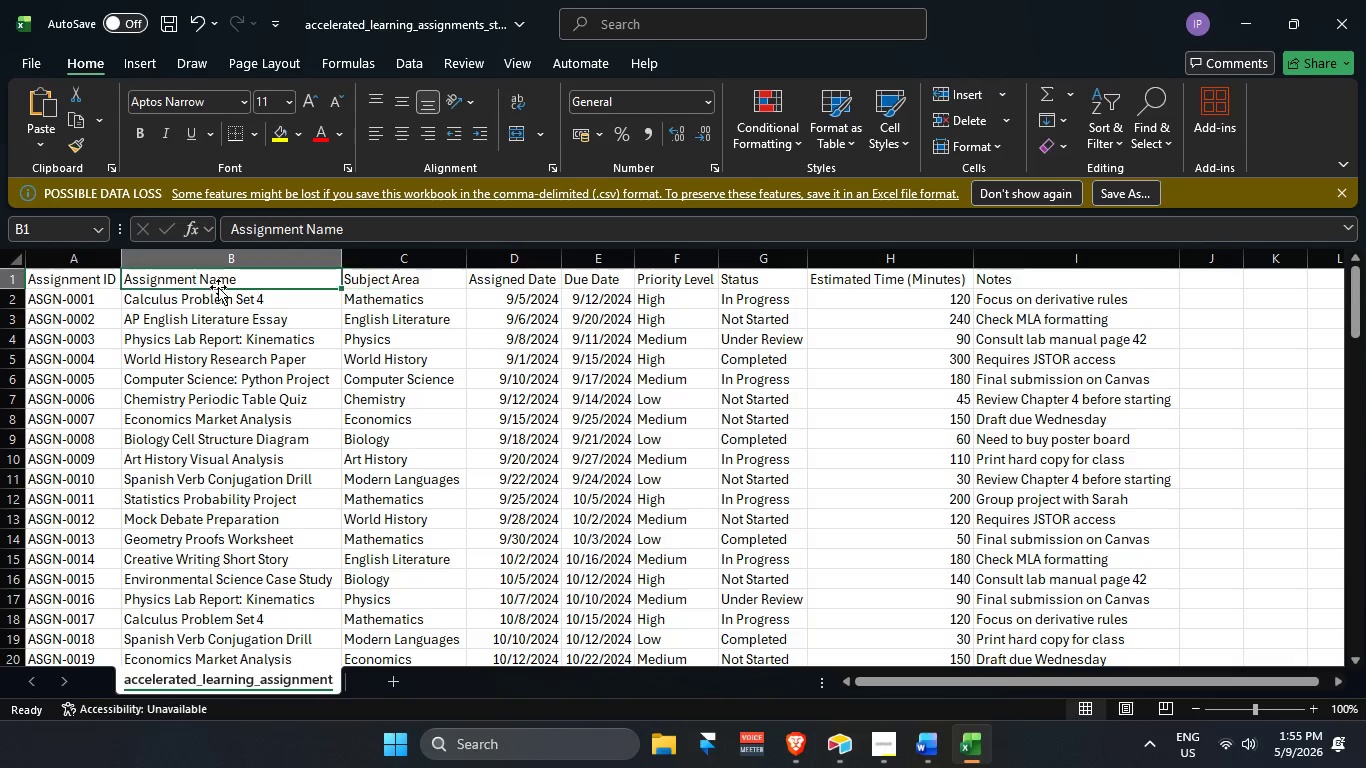 
key(Alt+AltLeft)
 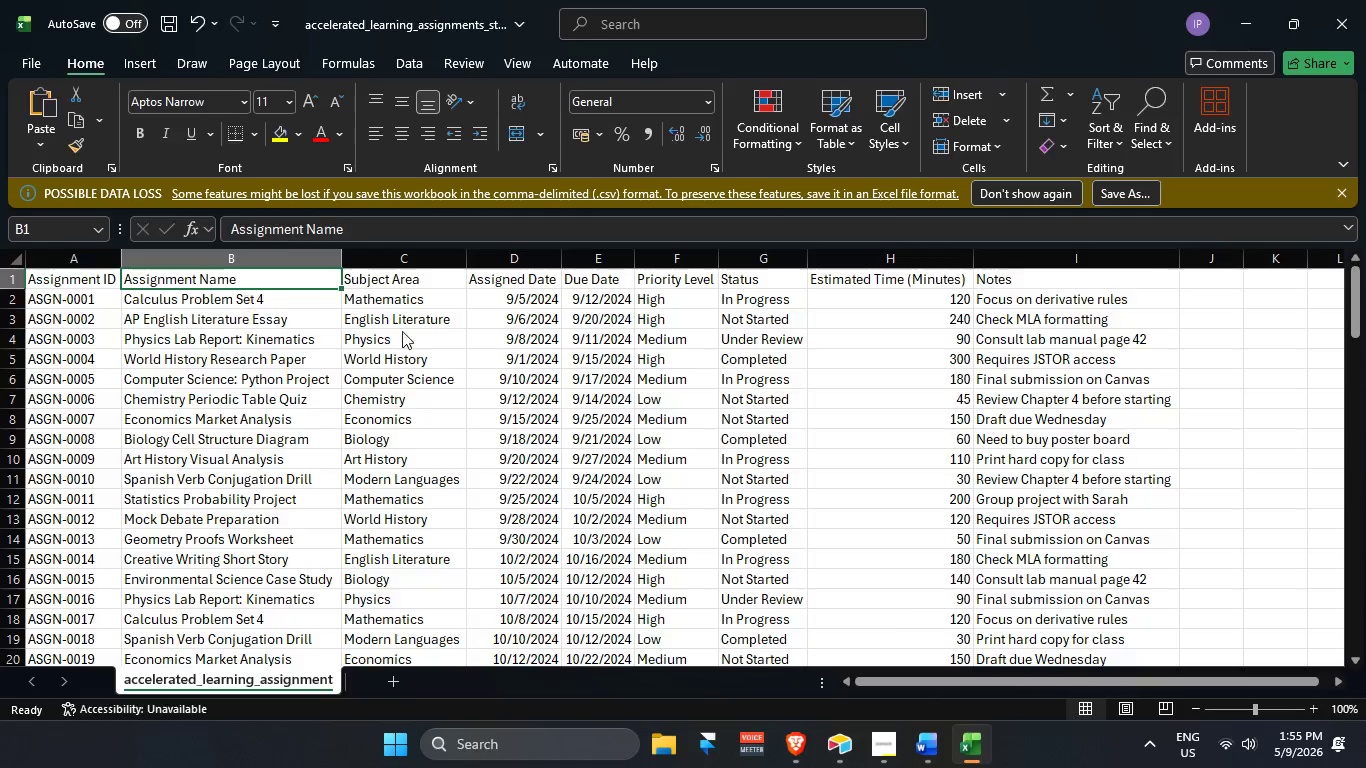 
key(Alt+Tab)
 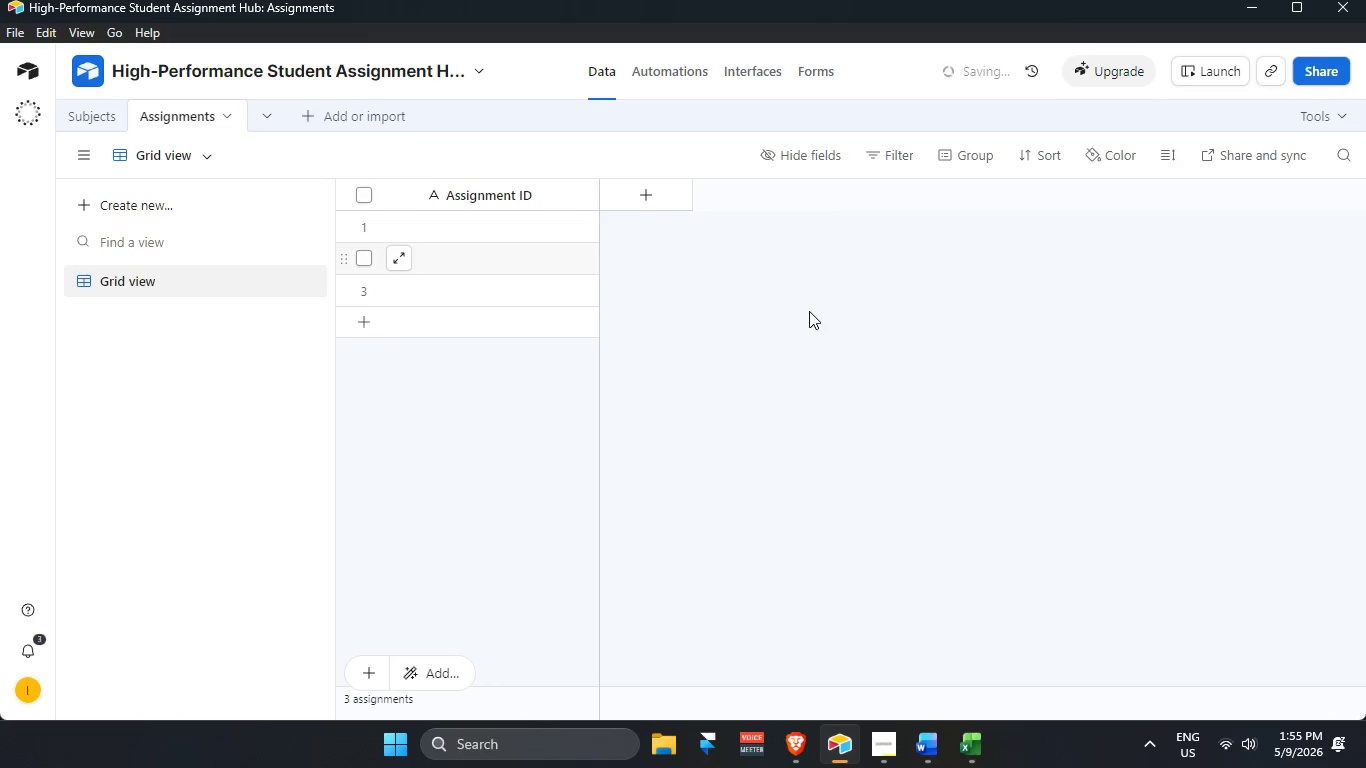 
left_click([643, 198])
 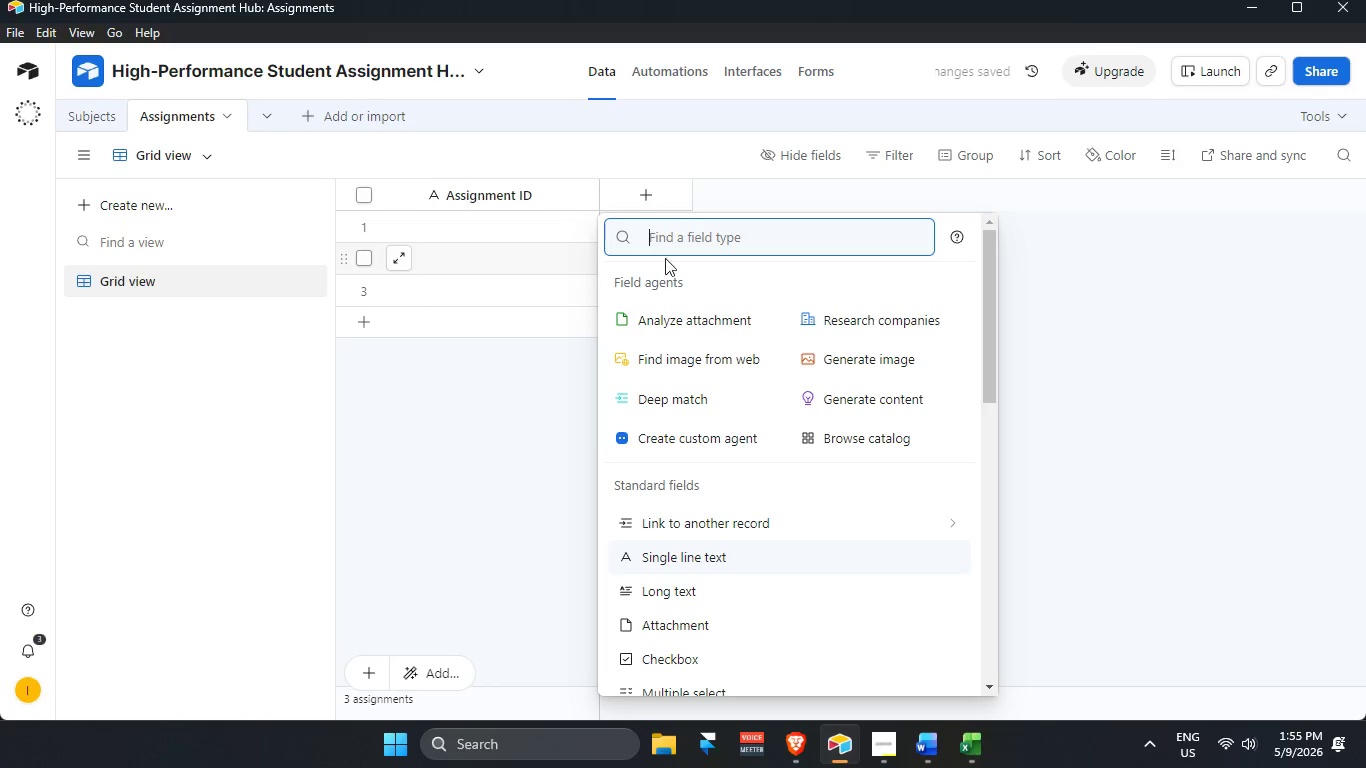 
type(Asis)
key(Backspace)
type(=)
key(Backspace)
key(Backspace)
type(signemn)
key(Backspace)
key(Backspace)
key(Backspace)
type(ment NAme)
key(Backspace)
key(Backspace)
key(Backspace)
type(ame)
 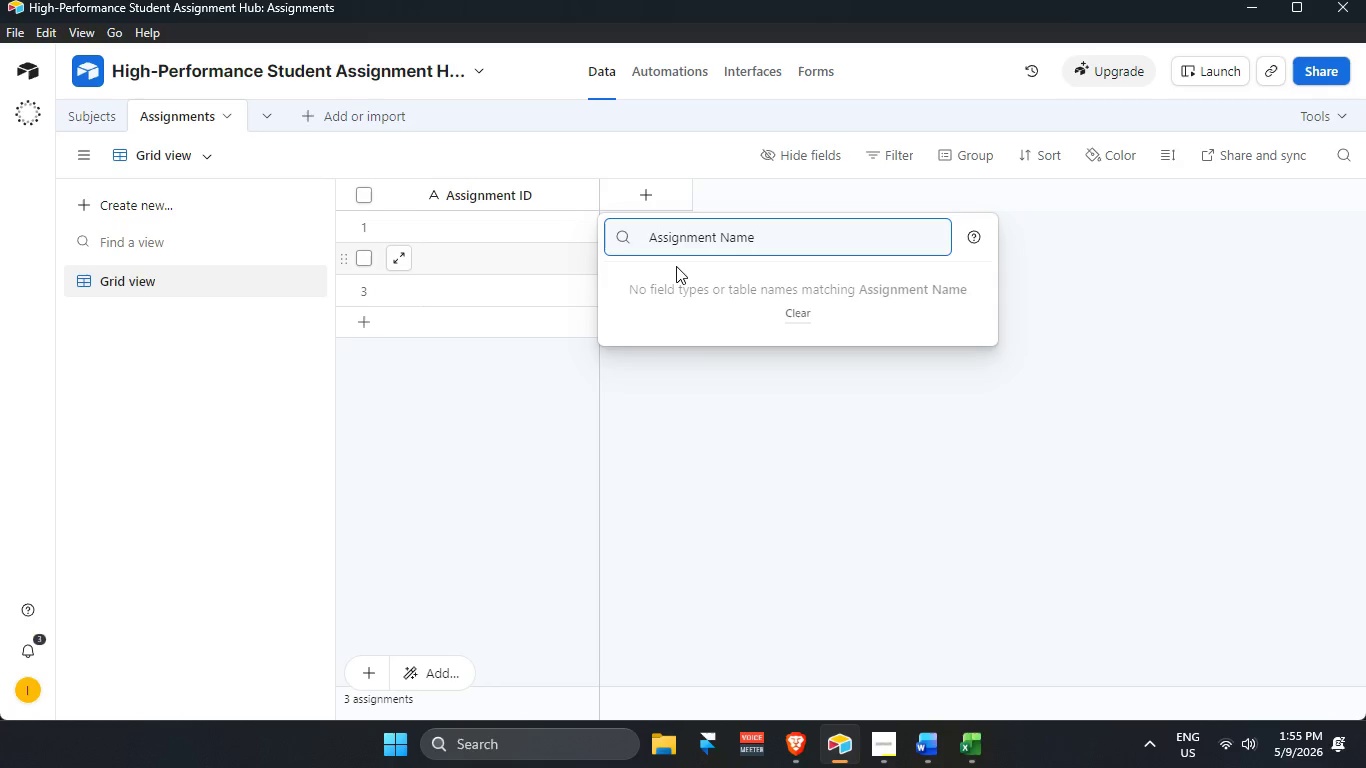 
 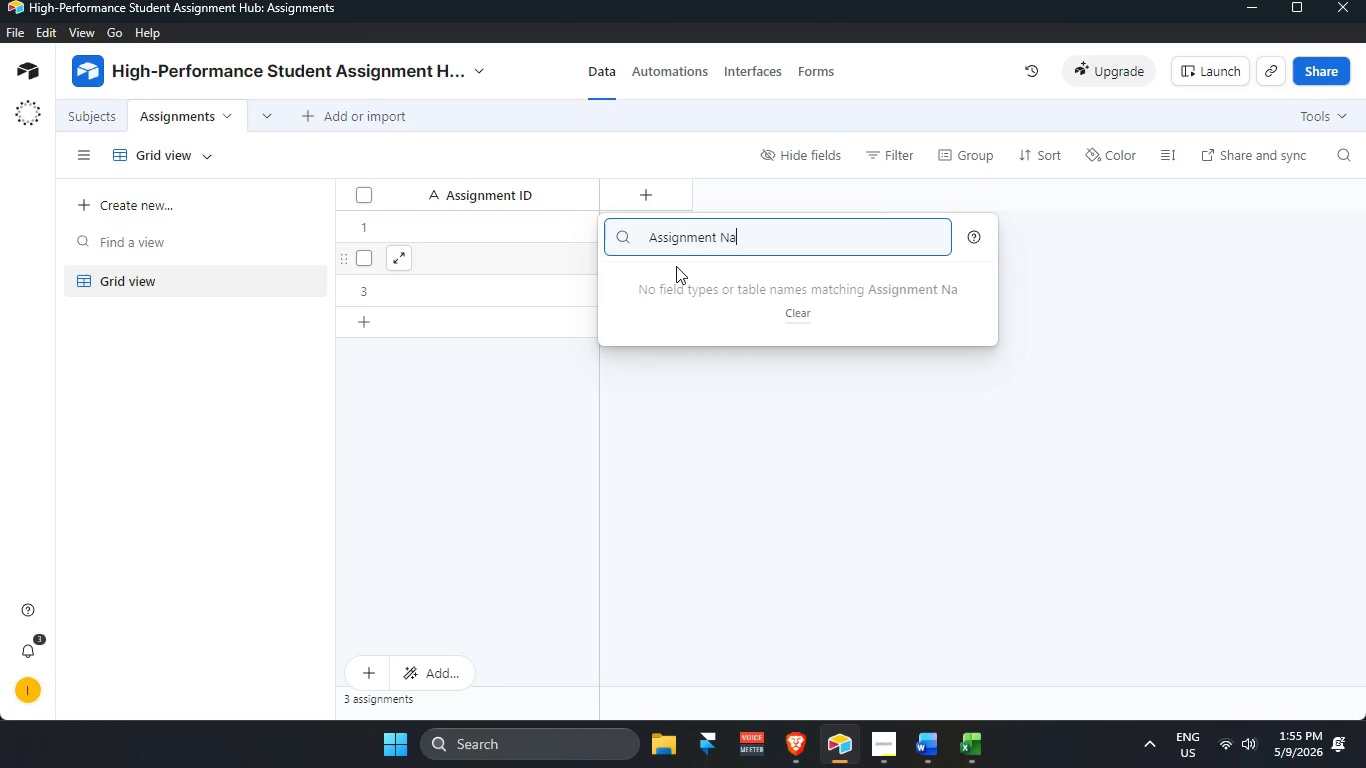 
key(Enter)
 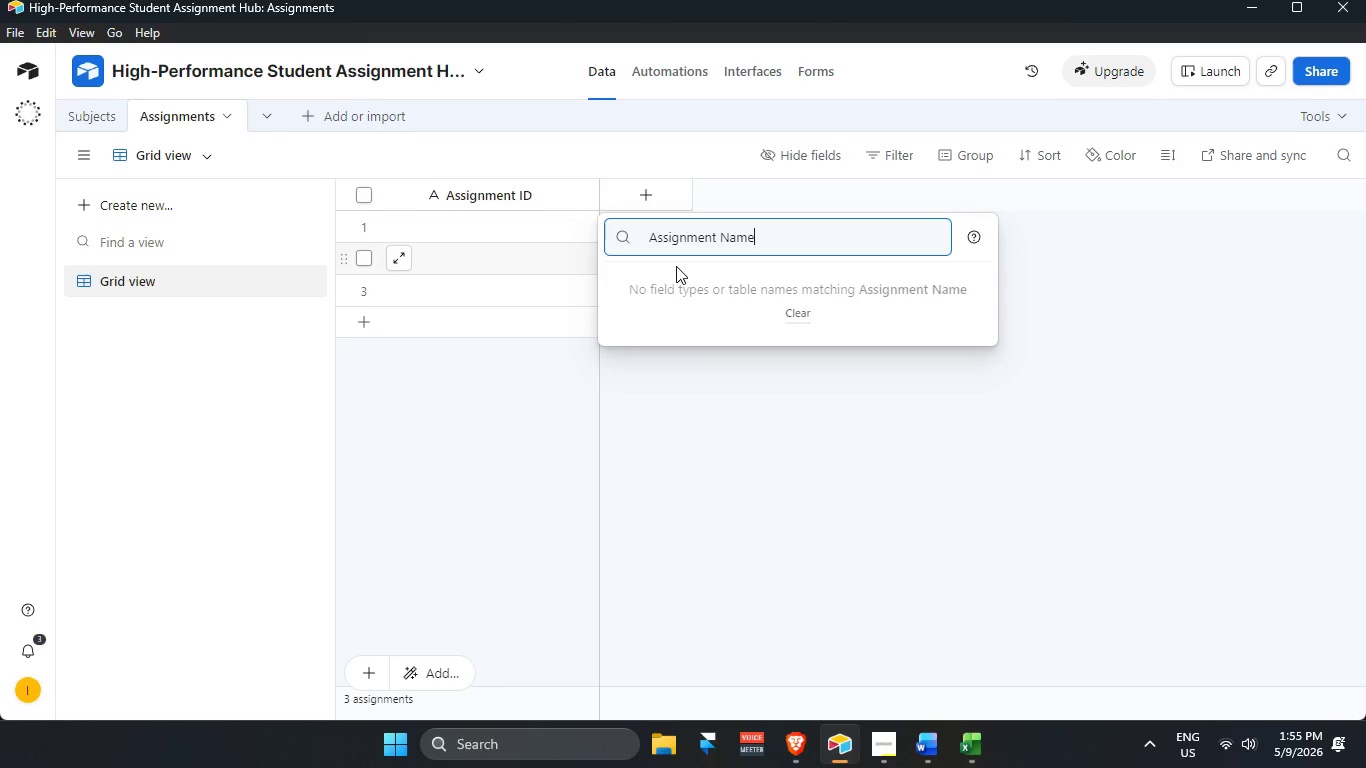 
key(Control+A)
 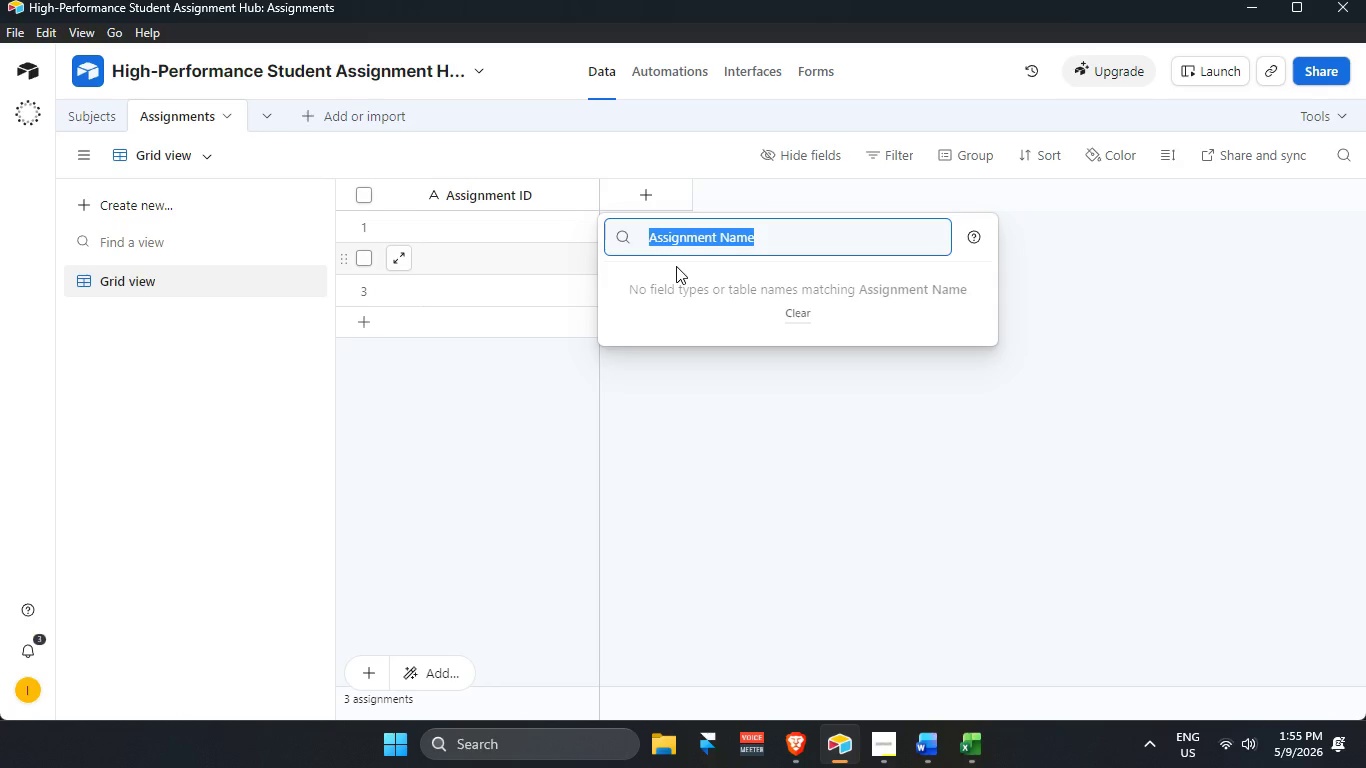 
key(Control+C)
 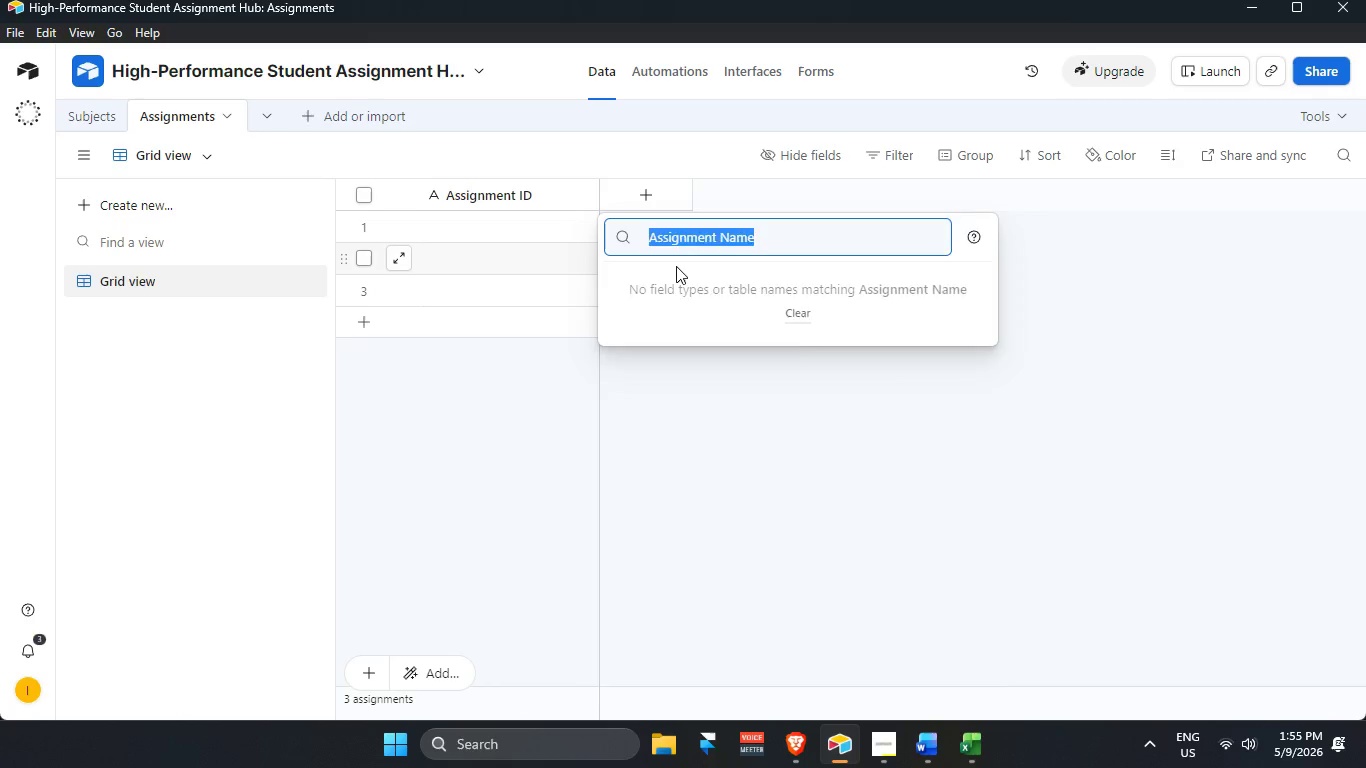 
key(Backspace)
 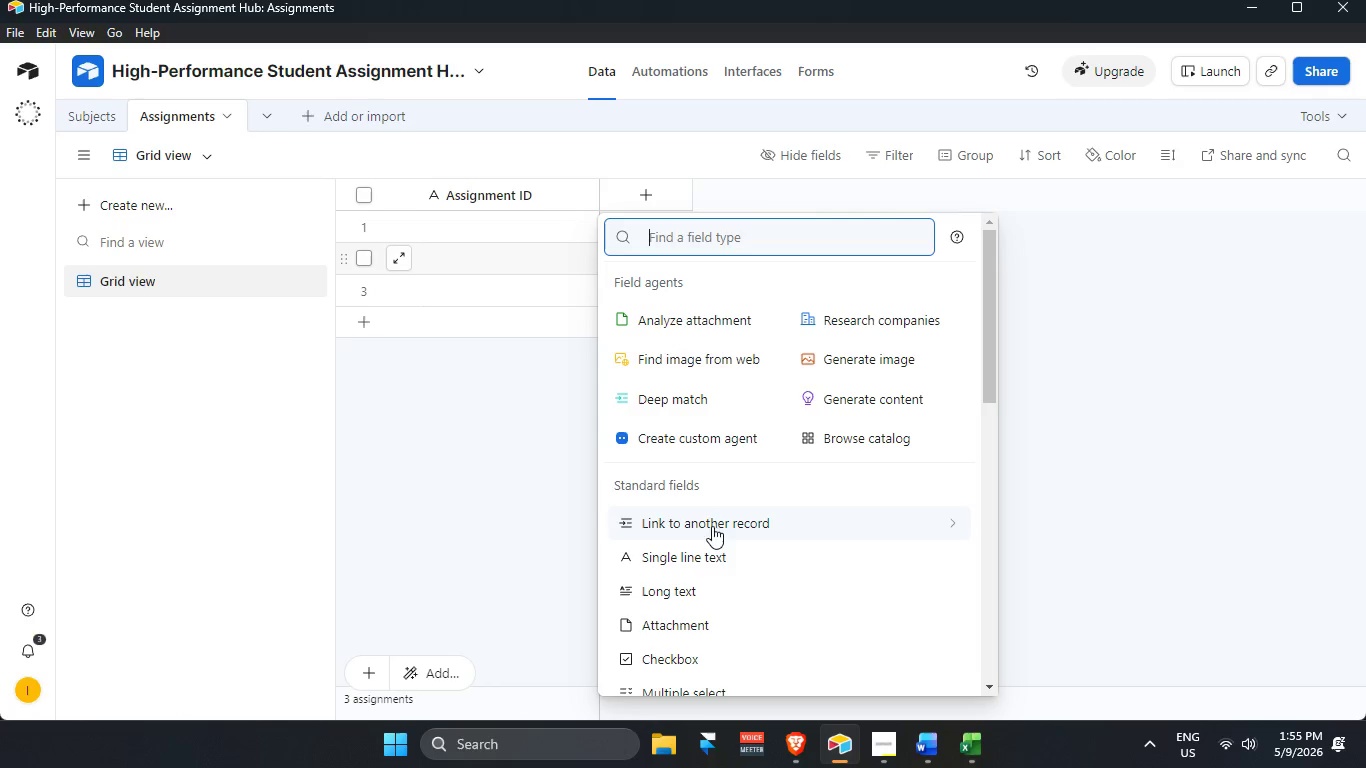 
left_click([713, 550])
 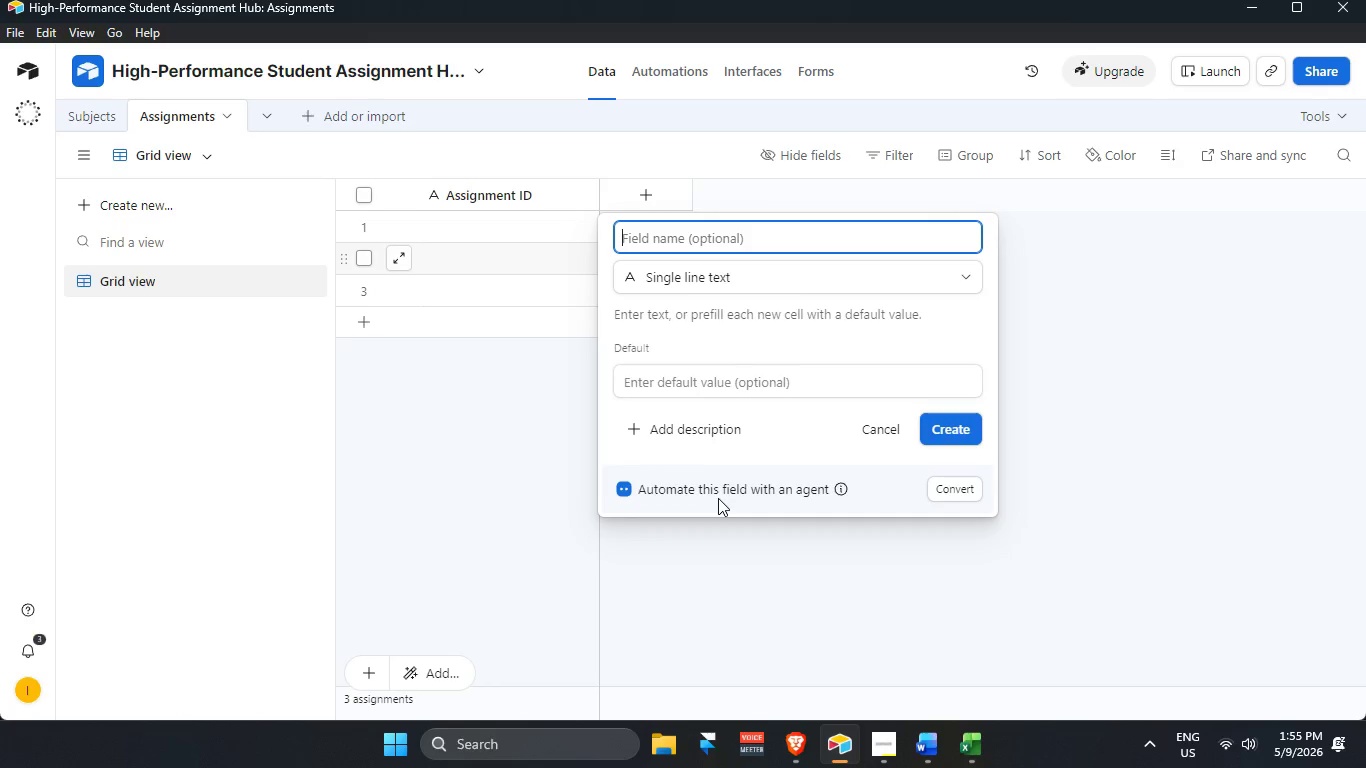 
key(Control+V)
 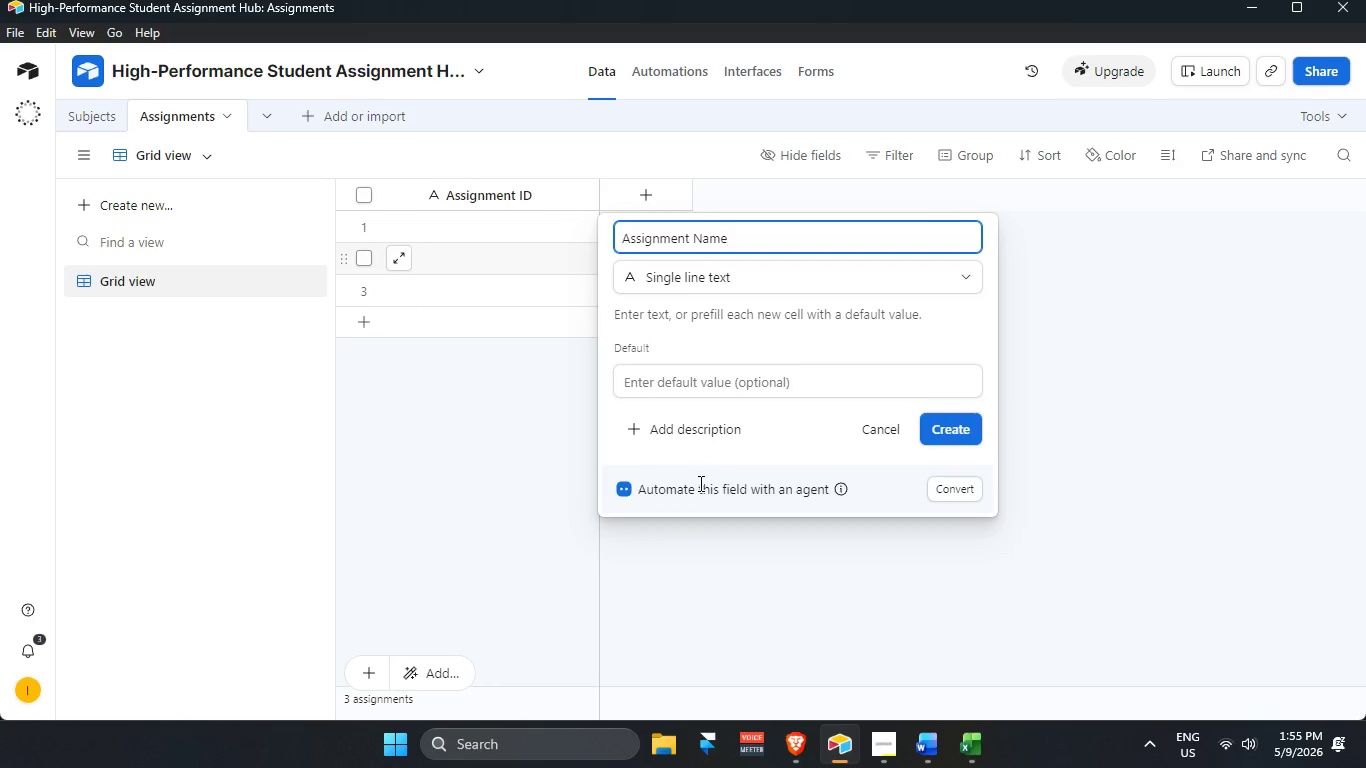 
key(Enter)
 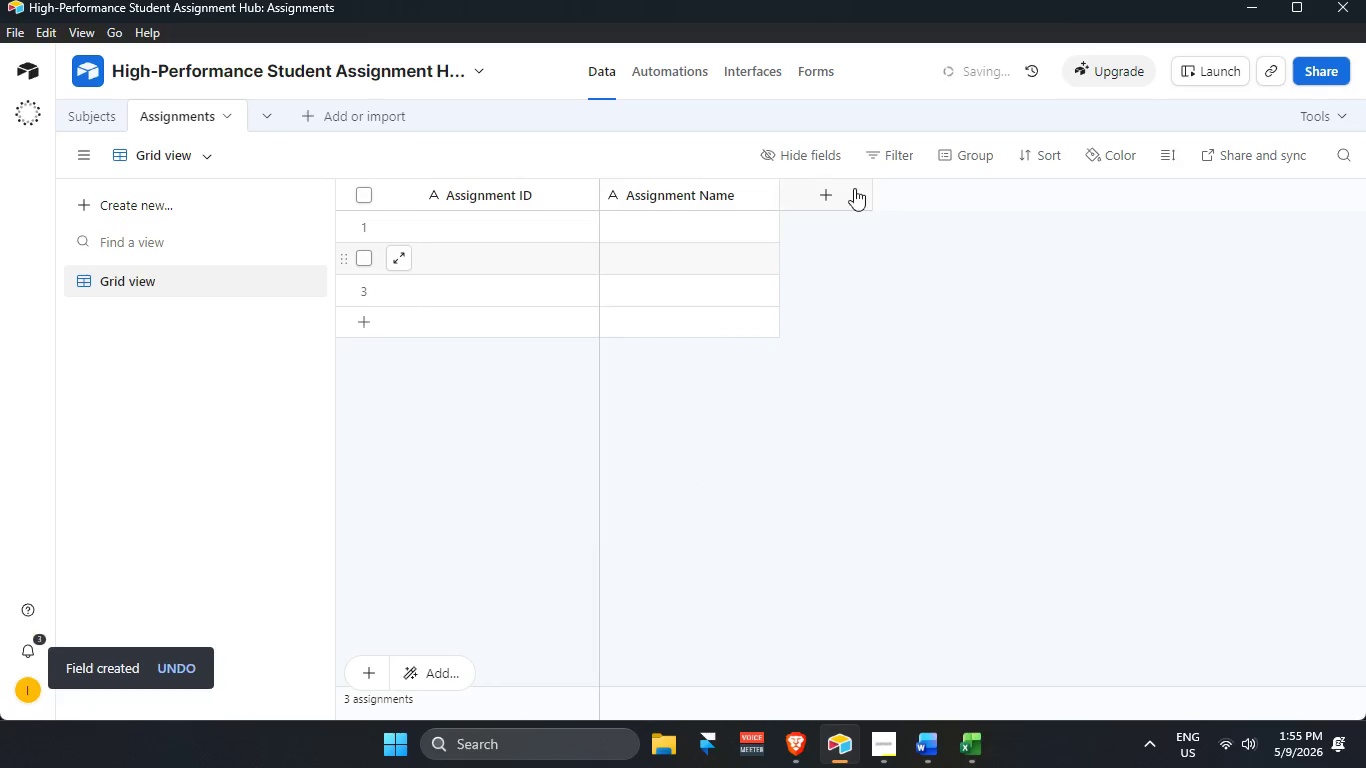 
left_click([830, 203])
 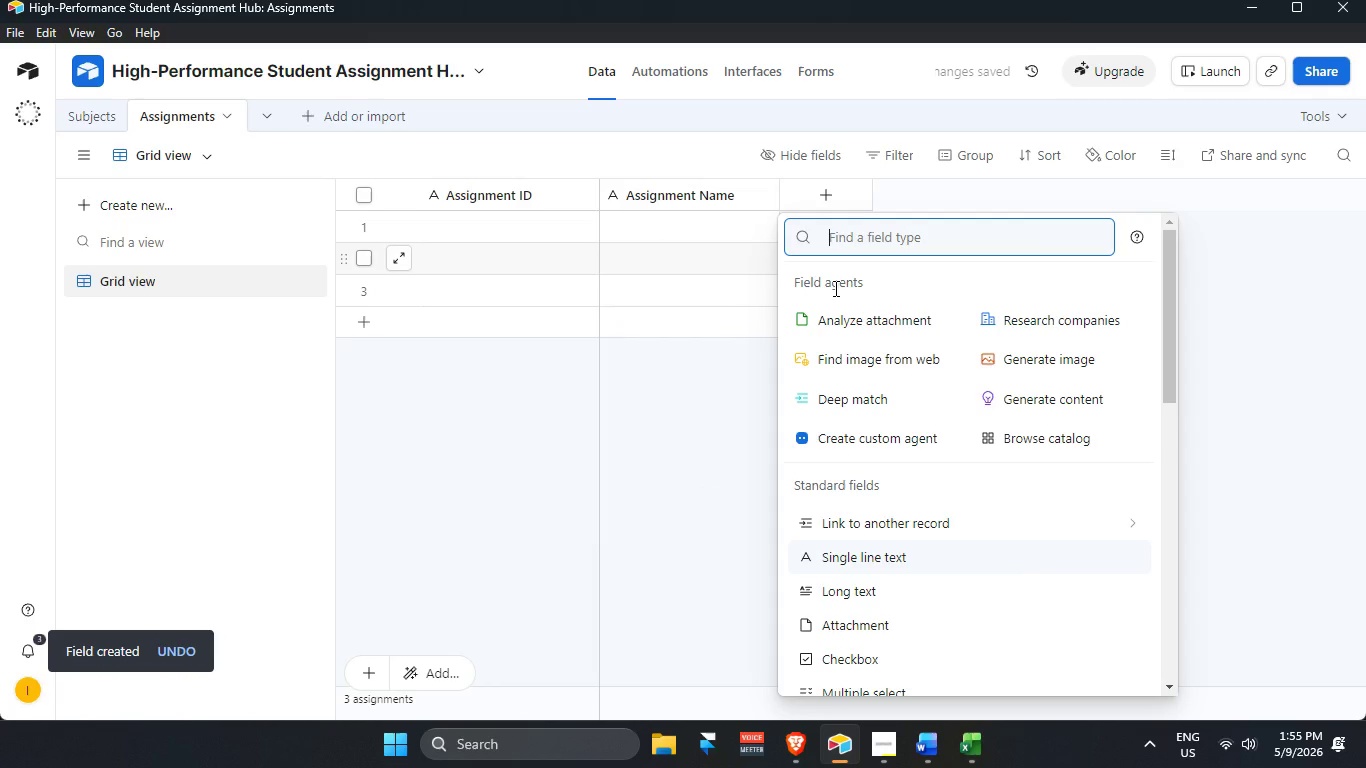 
key(Shift+S)
 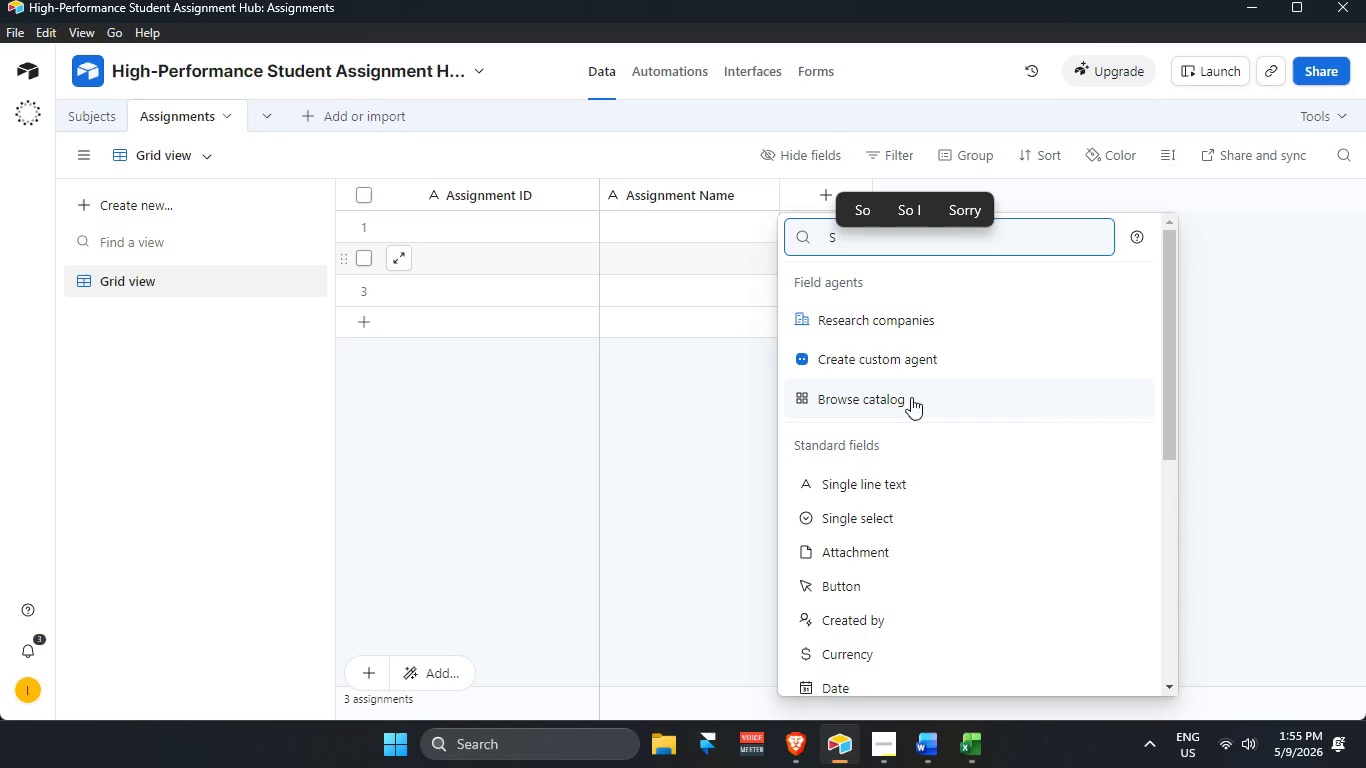 
key(Backspace)
type(link)
 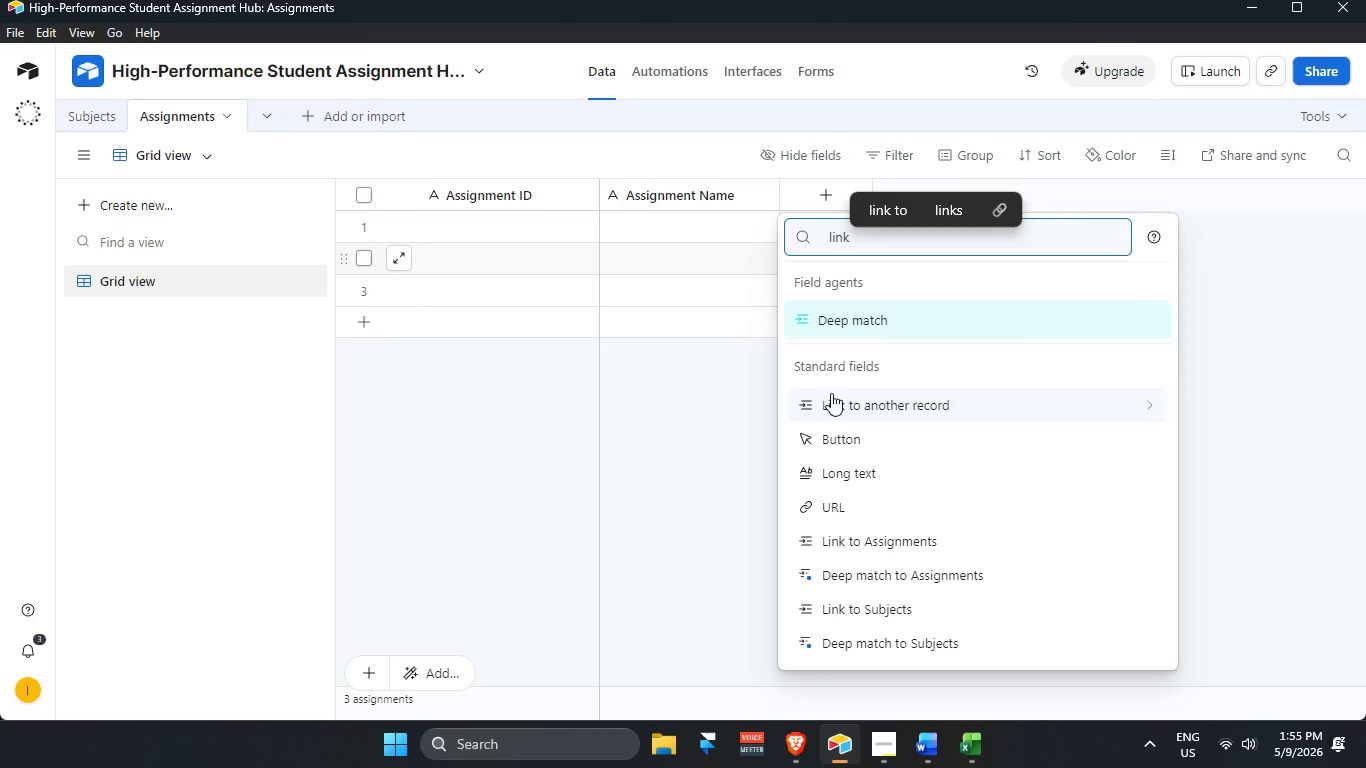 
mouse_move([837, 398])
 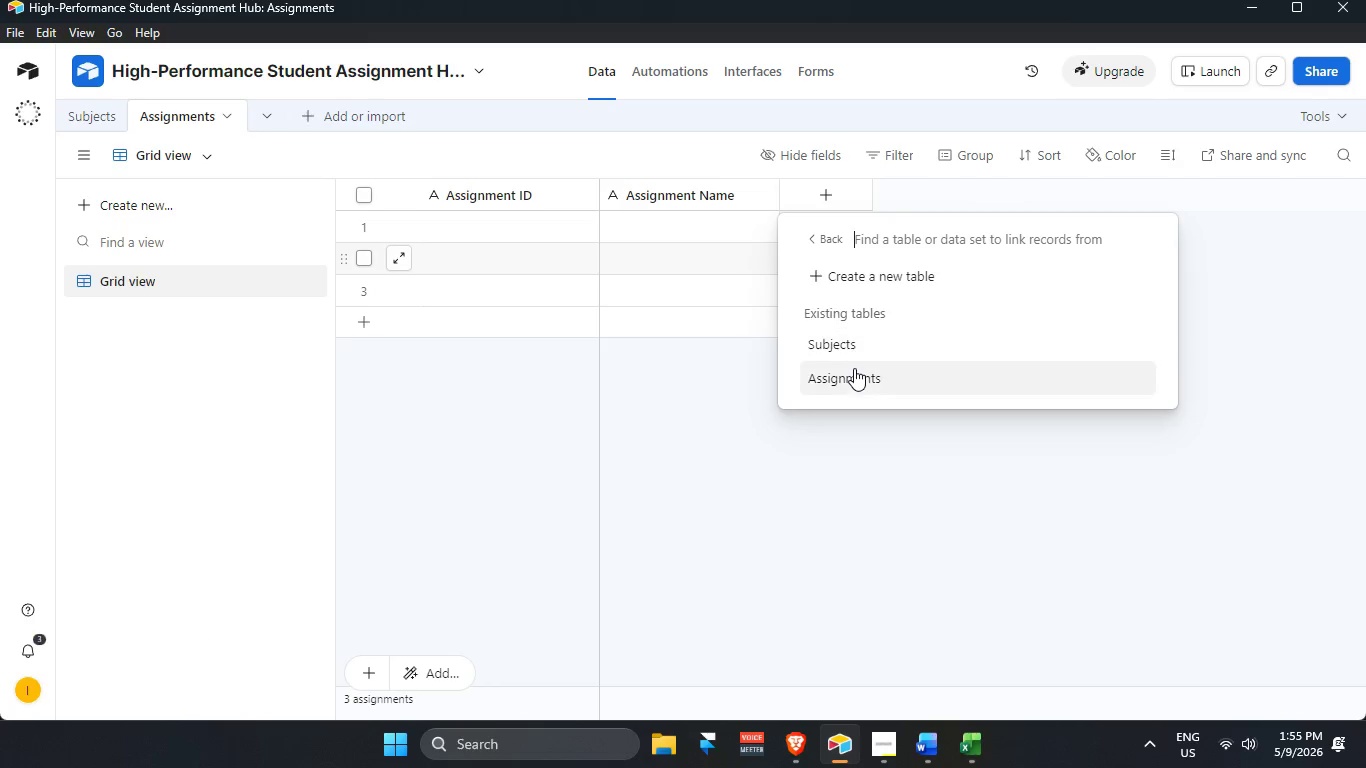 
left_click([858, 352])
 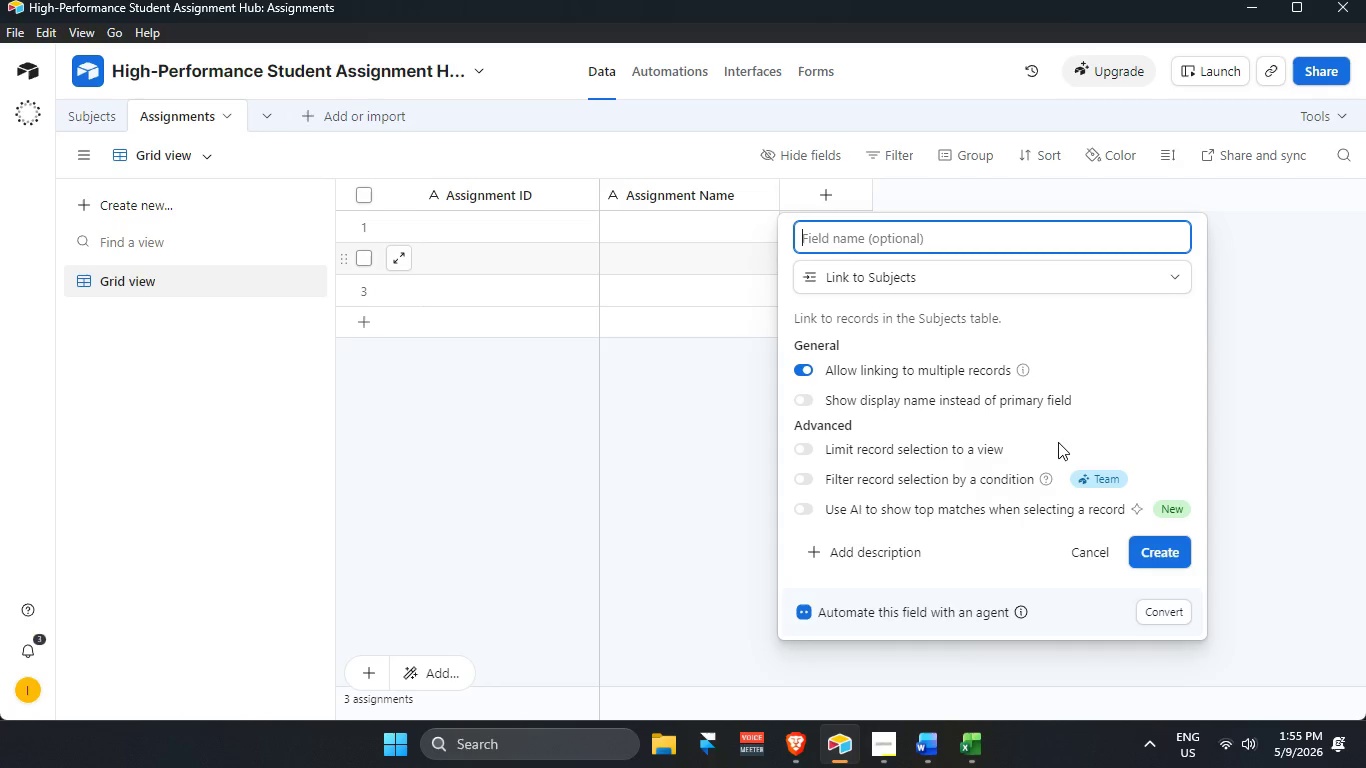 
type(Subject)
 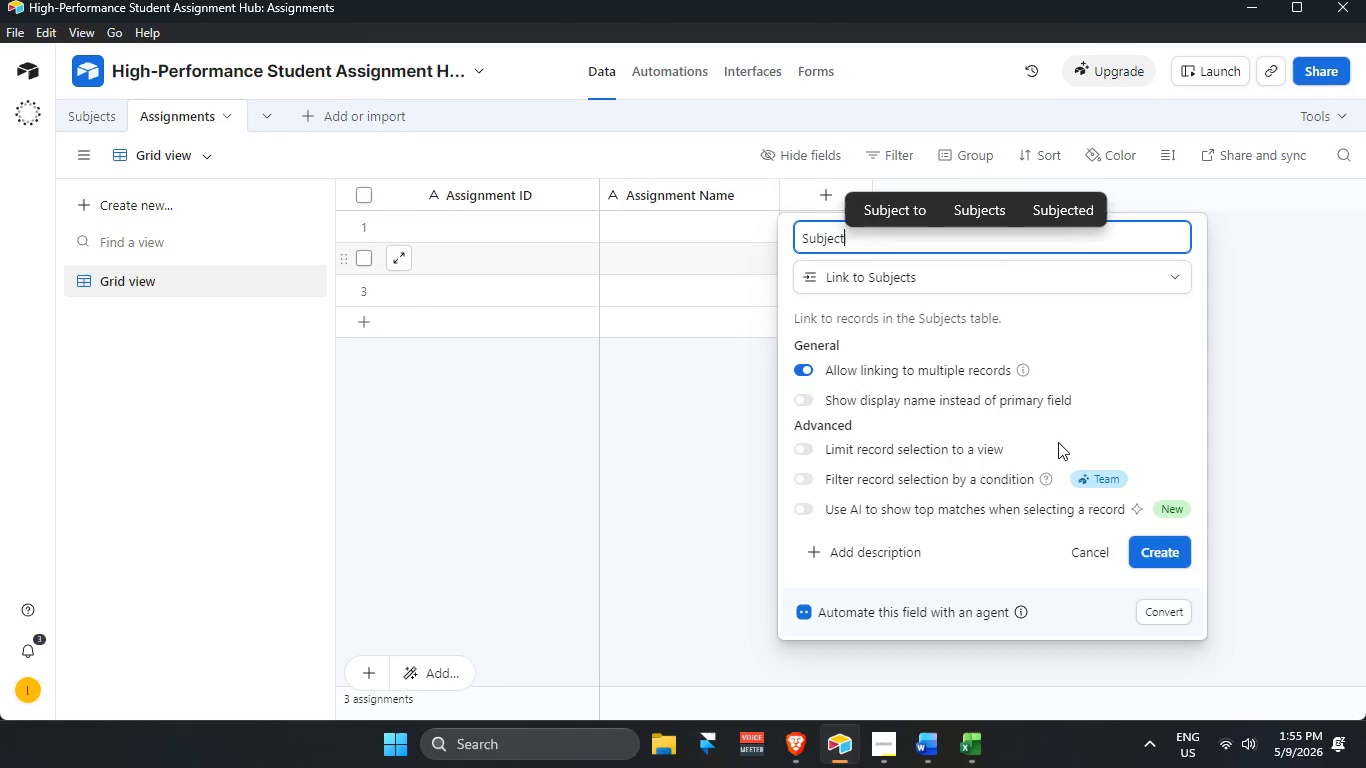 
key(Enter)
 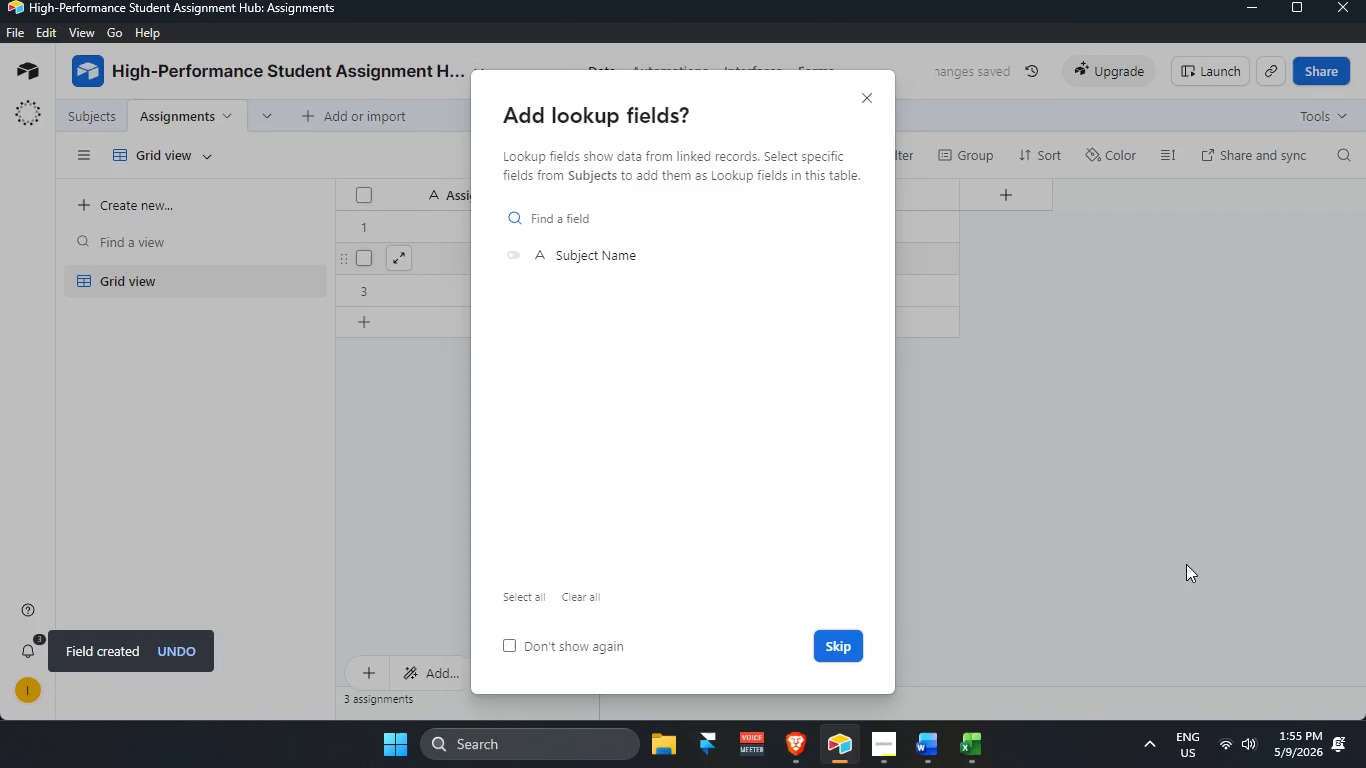 
wait(14.53)
 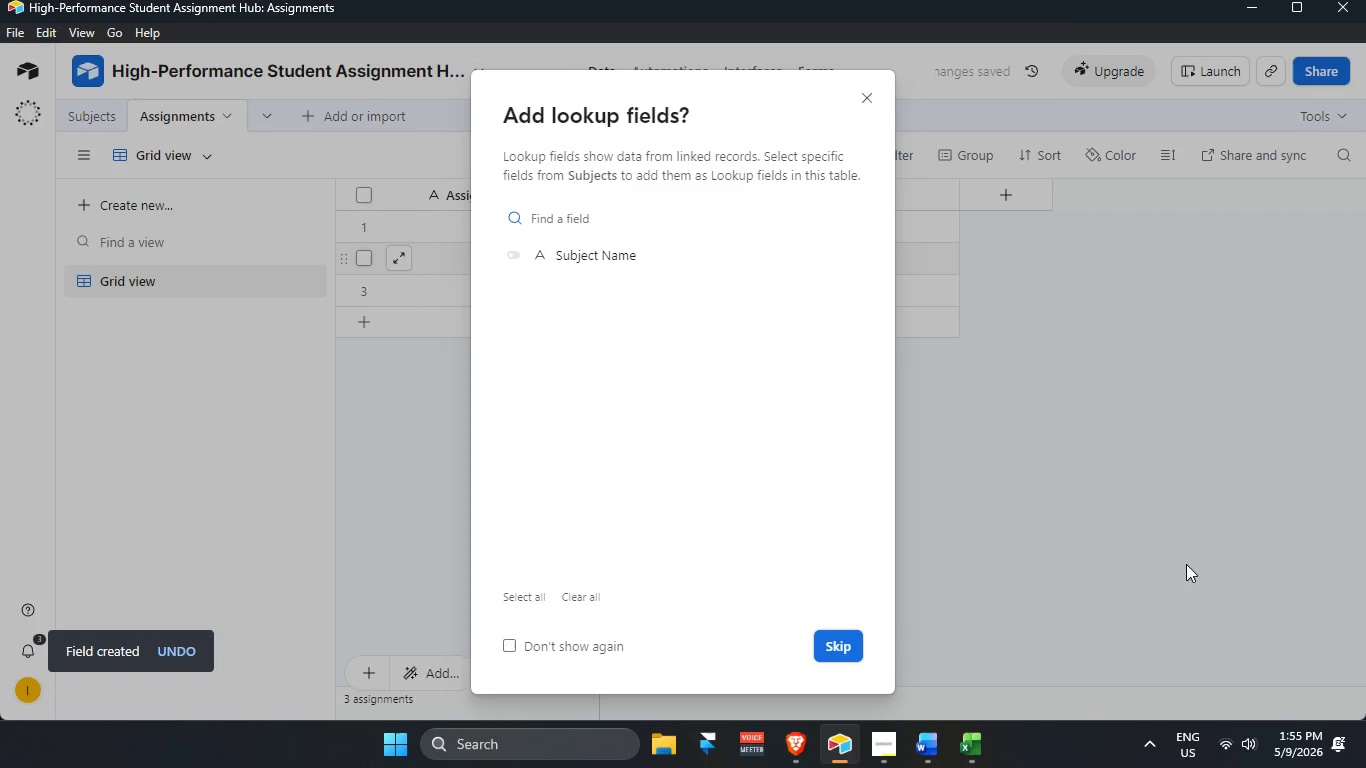 
left_click([849, 641])
 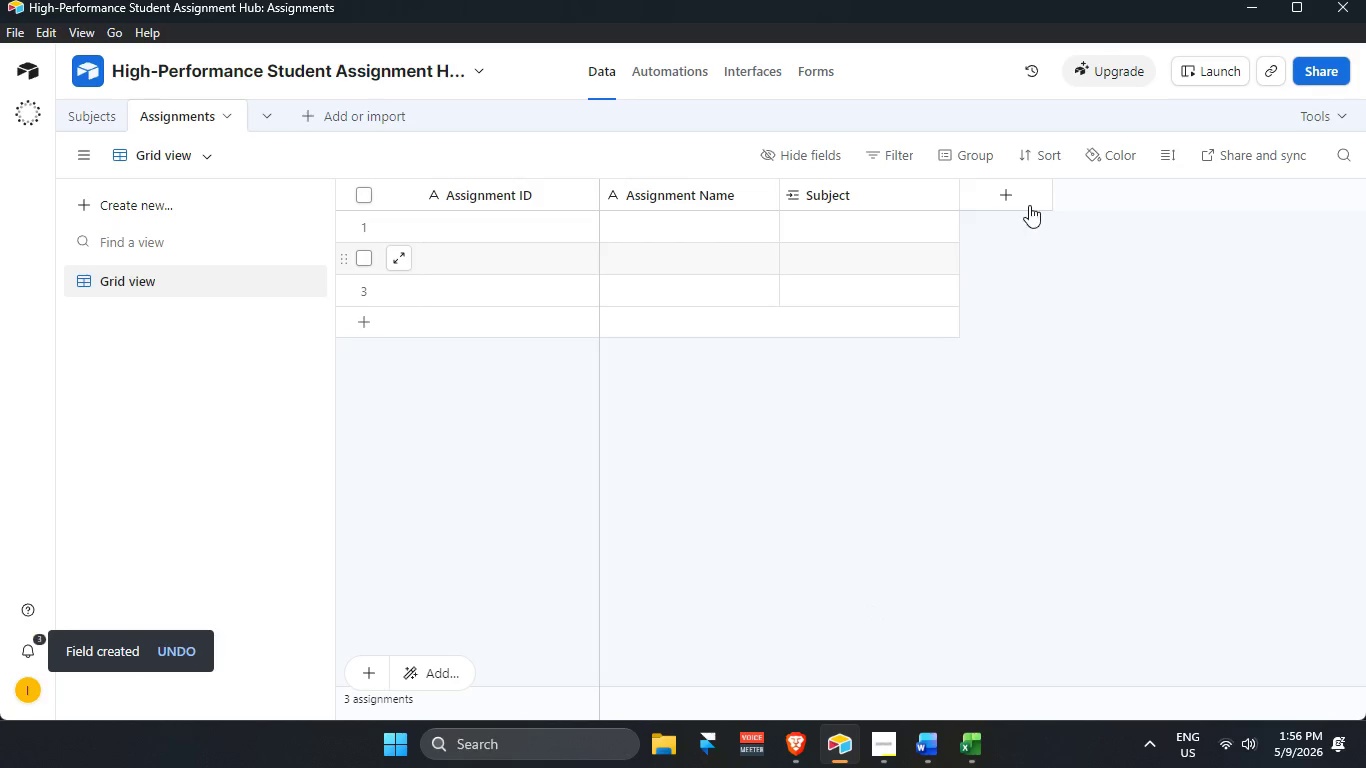 
left_click([1024, 195])
 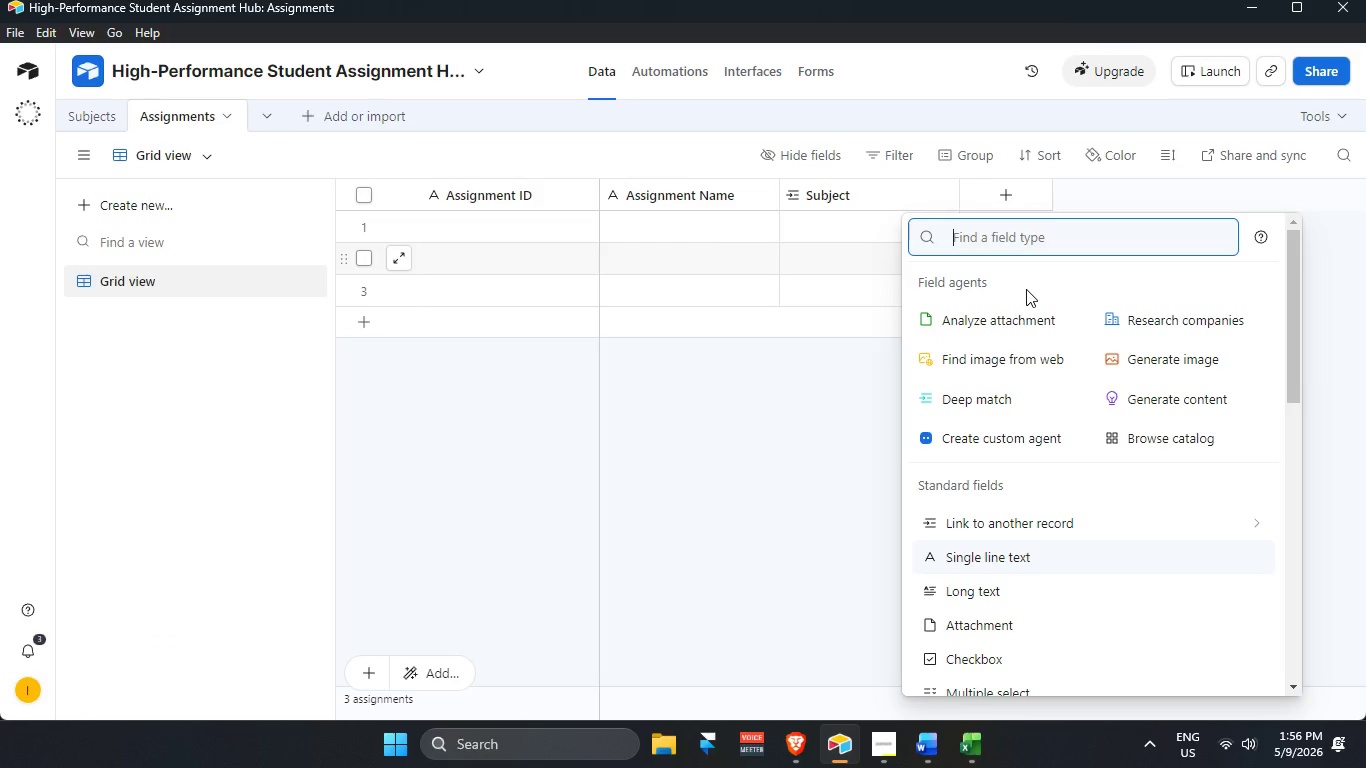 
wait(7.56)
 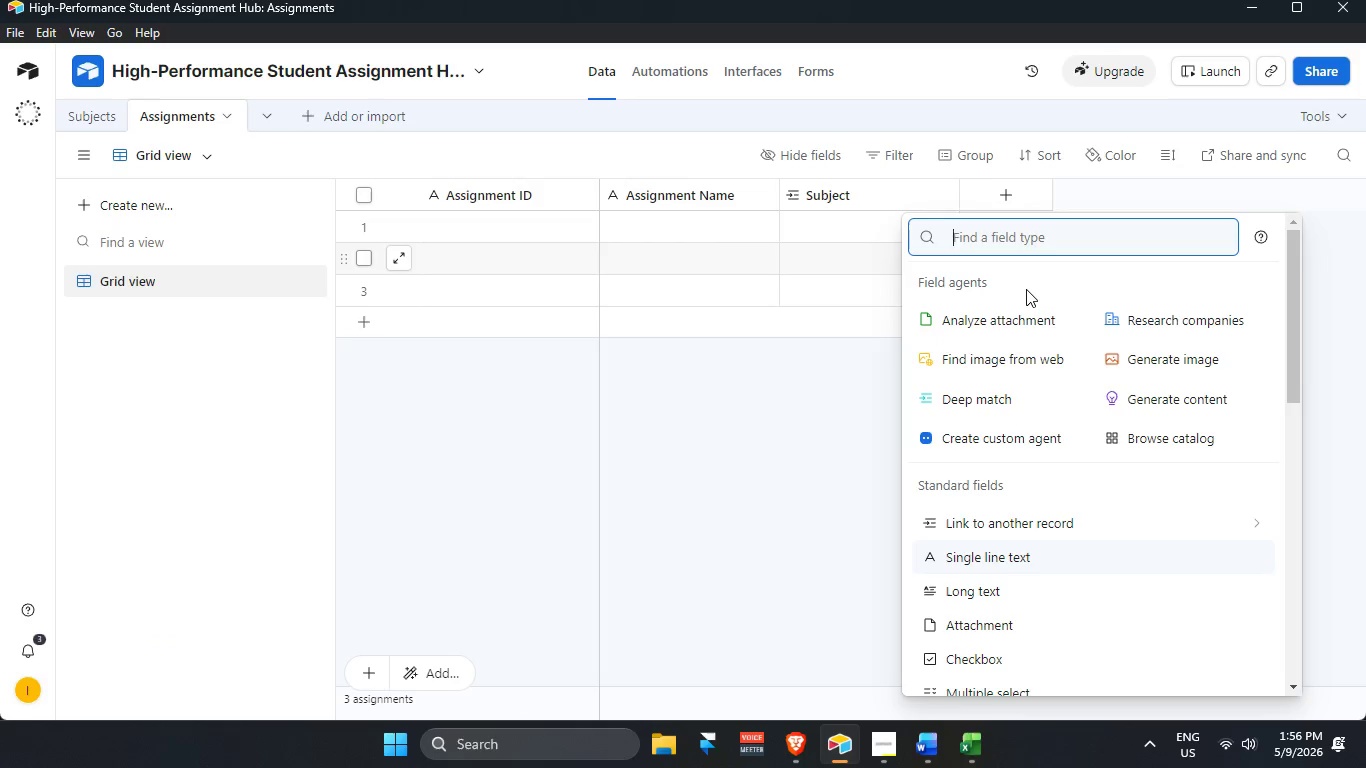 
type(date)
 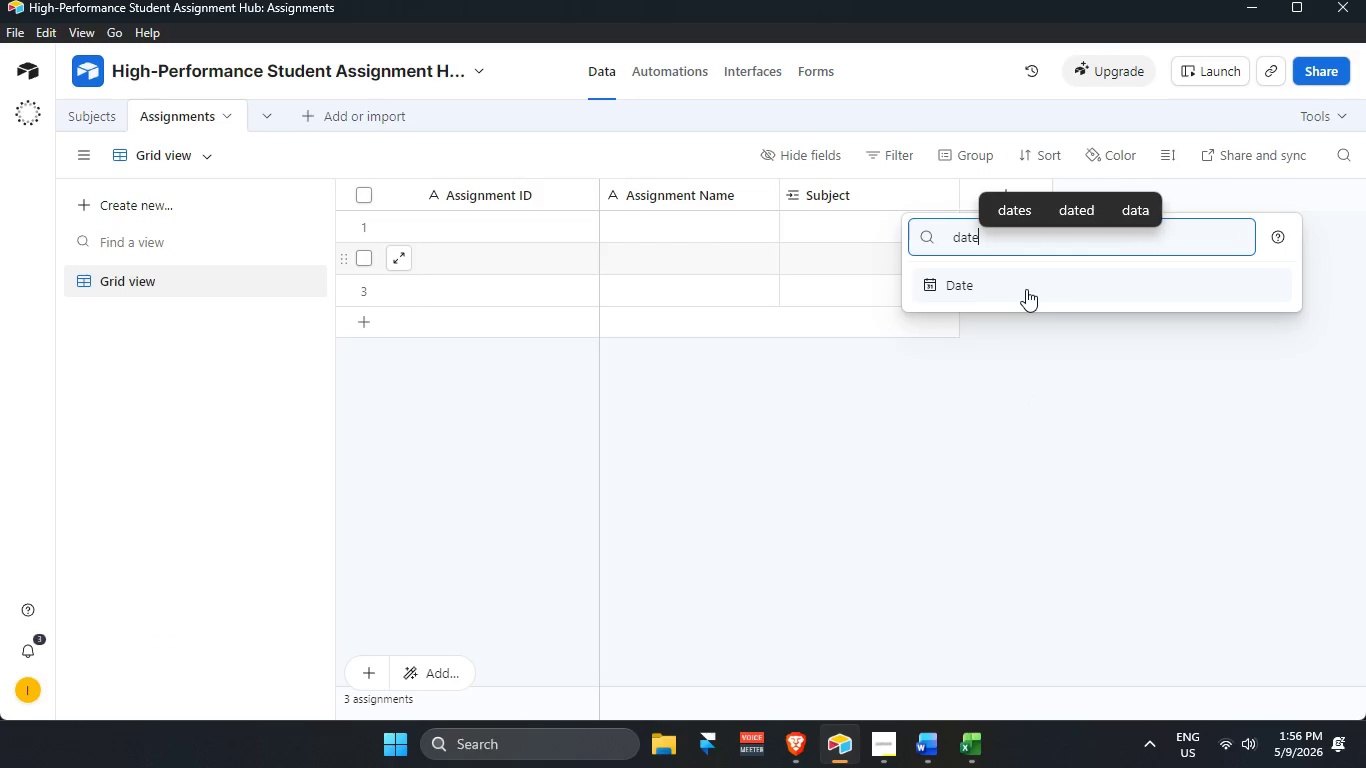 
key(Enter)
 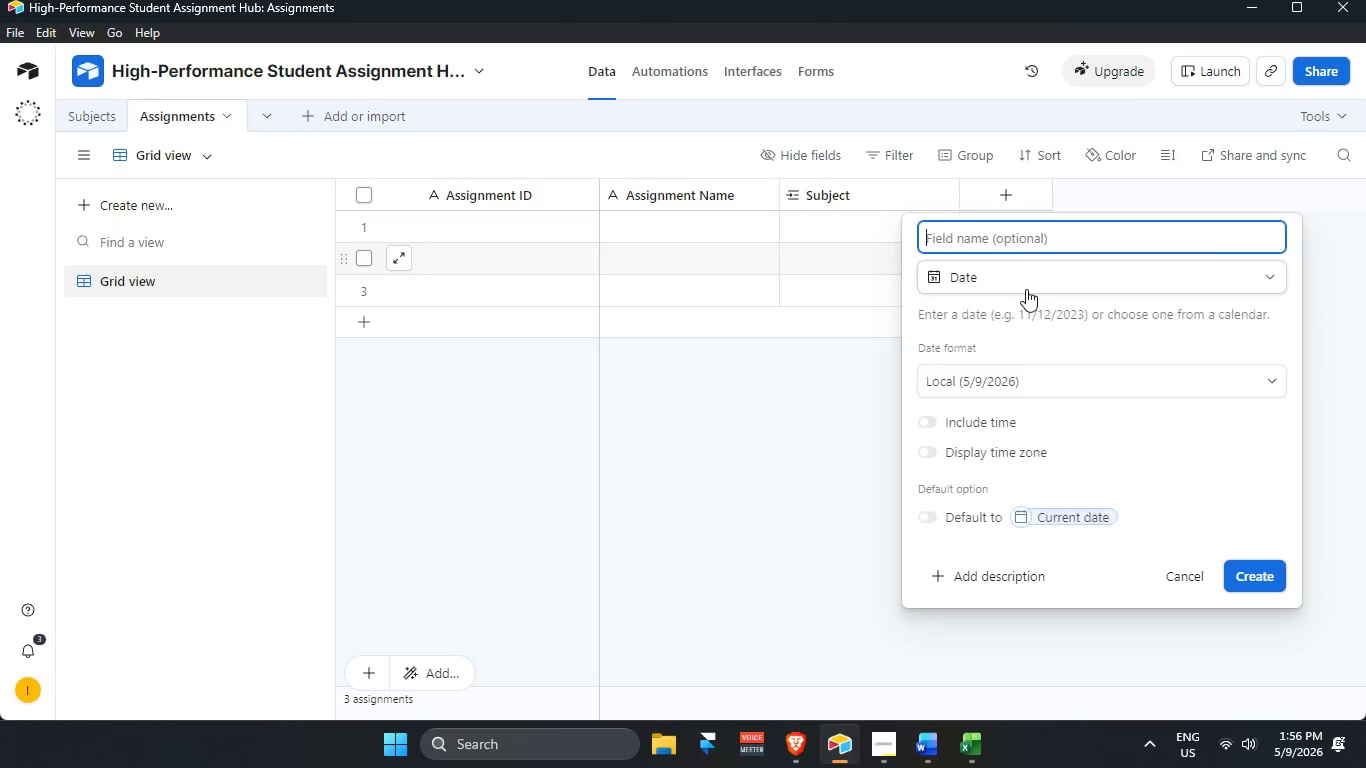 
type(Duen)
key(Backspace)
type( Date)
 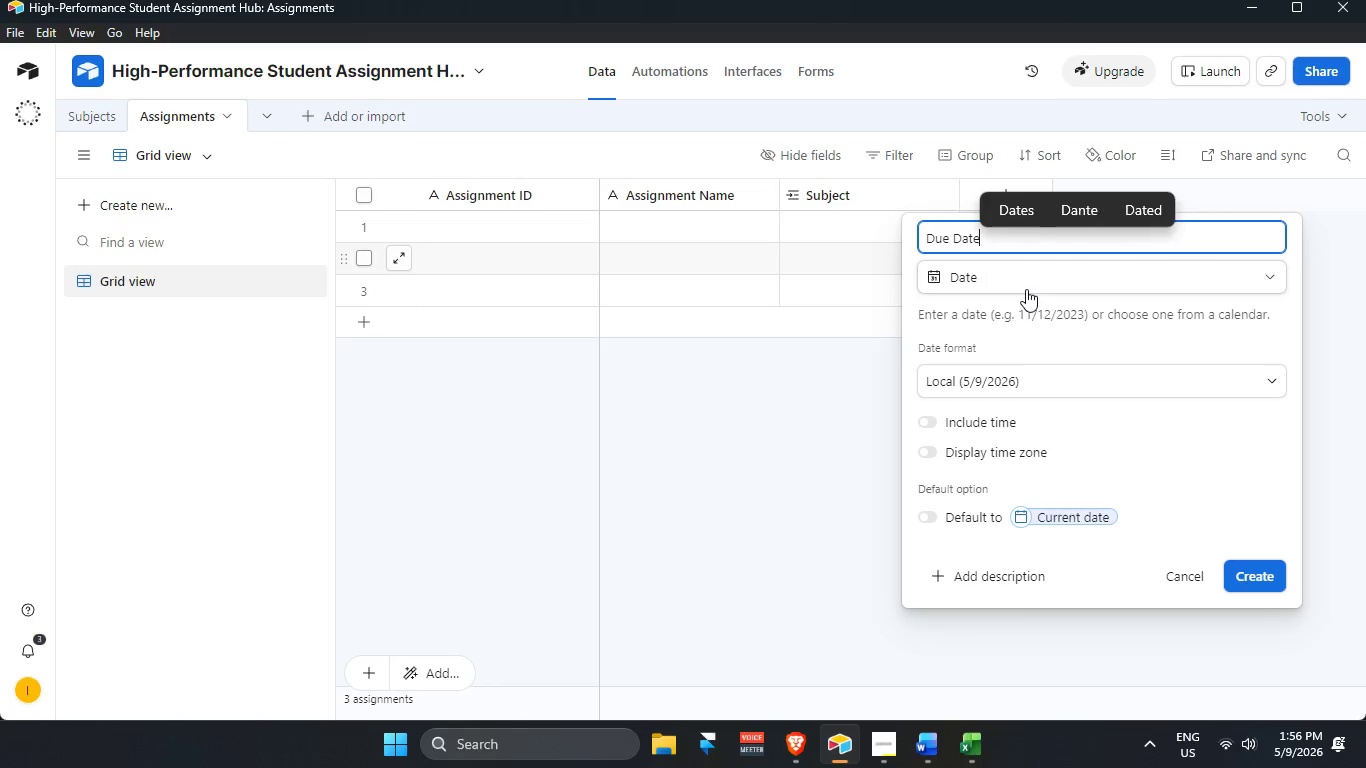 
key(Enter)
 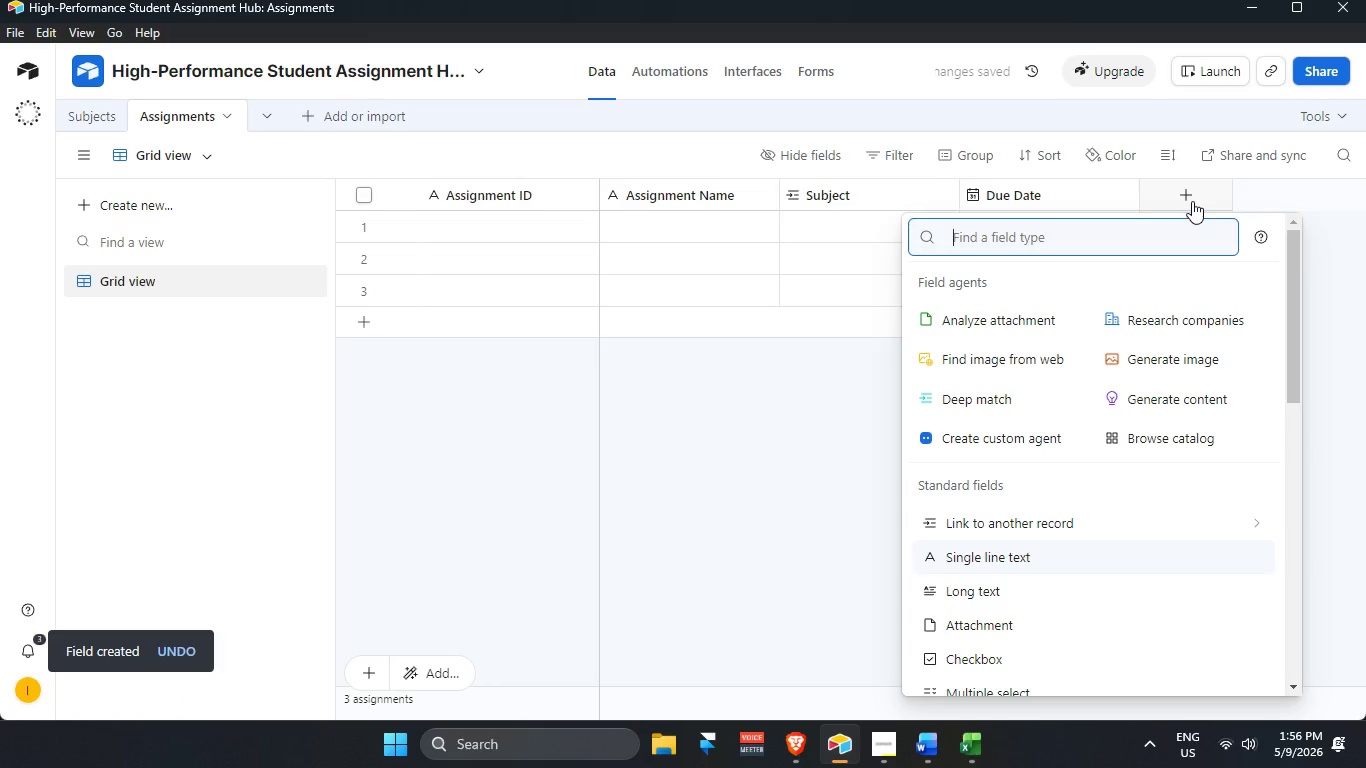 
type(sing)
 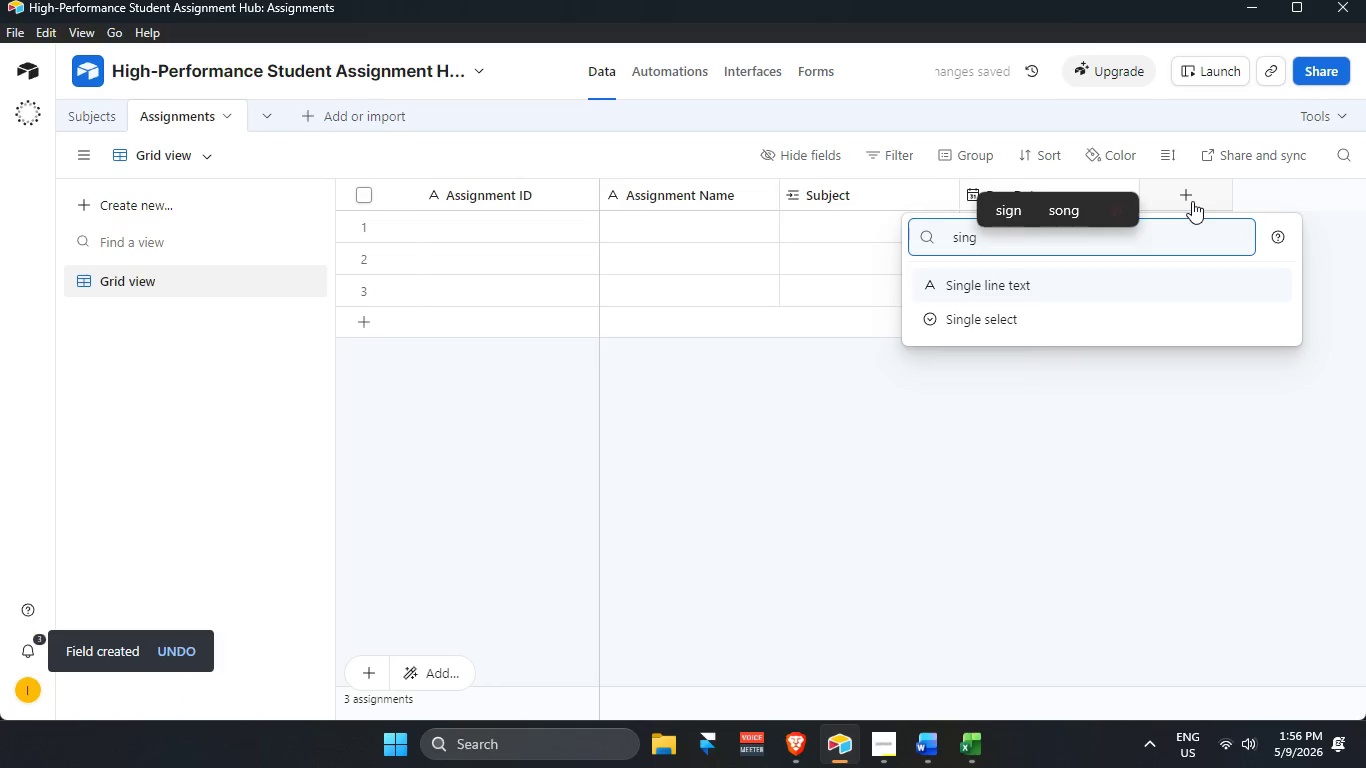 
key(ArrowDown)
 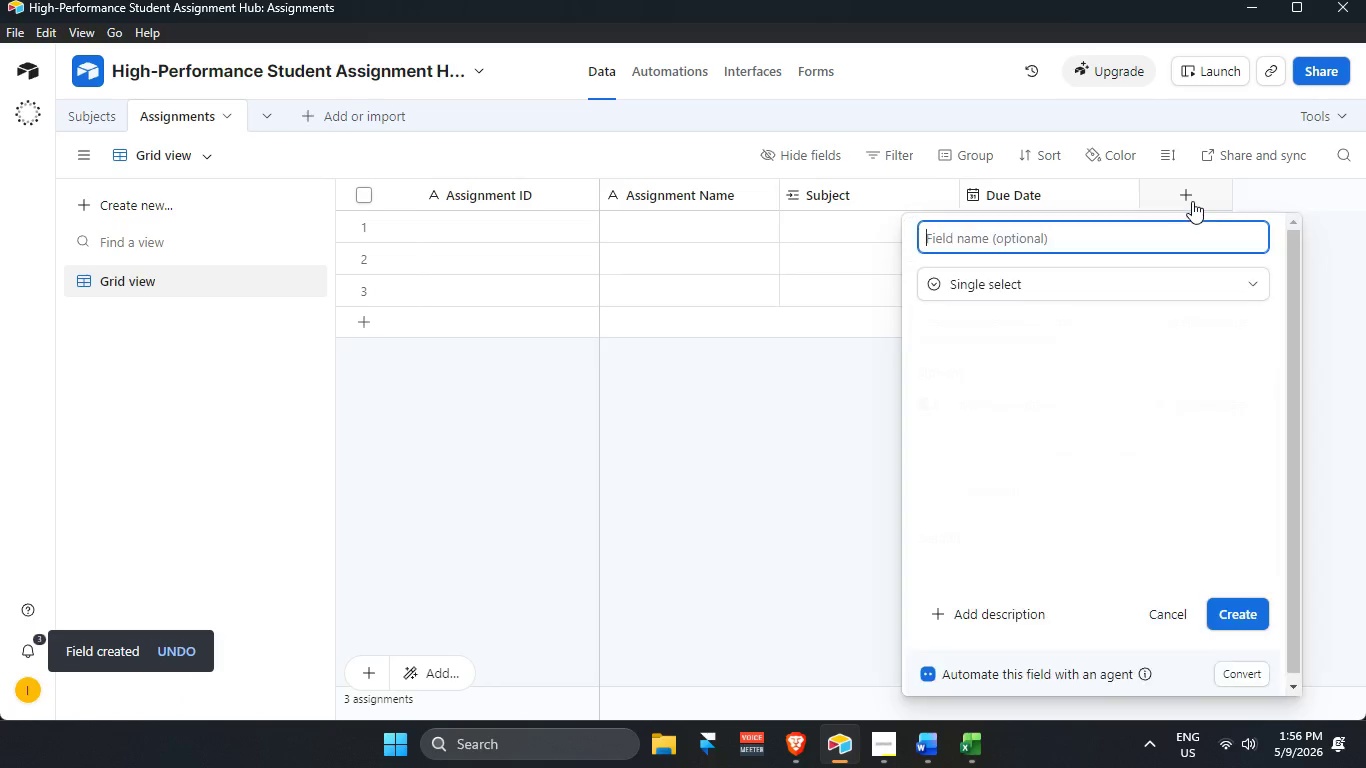 
key(Enter)
 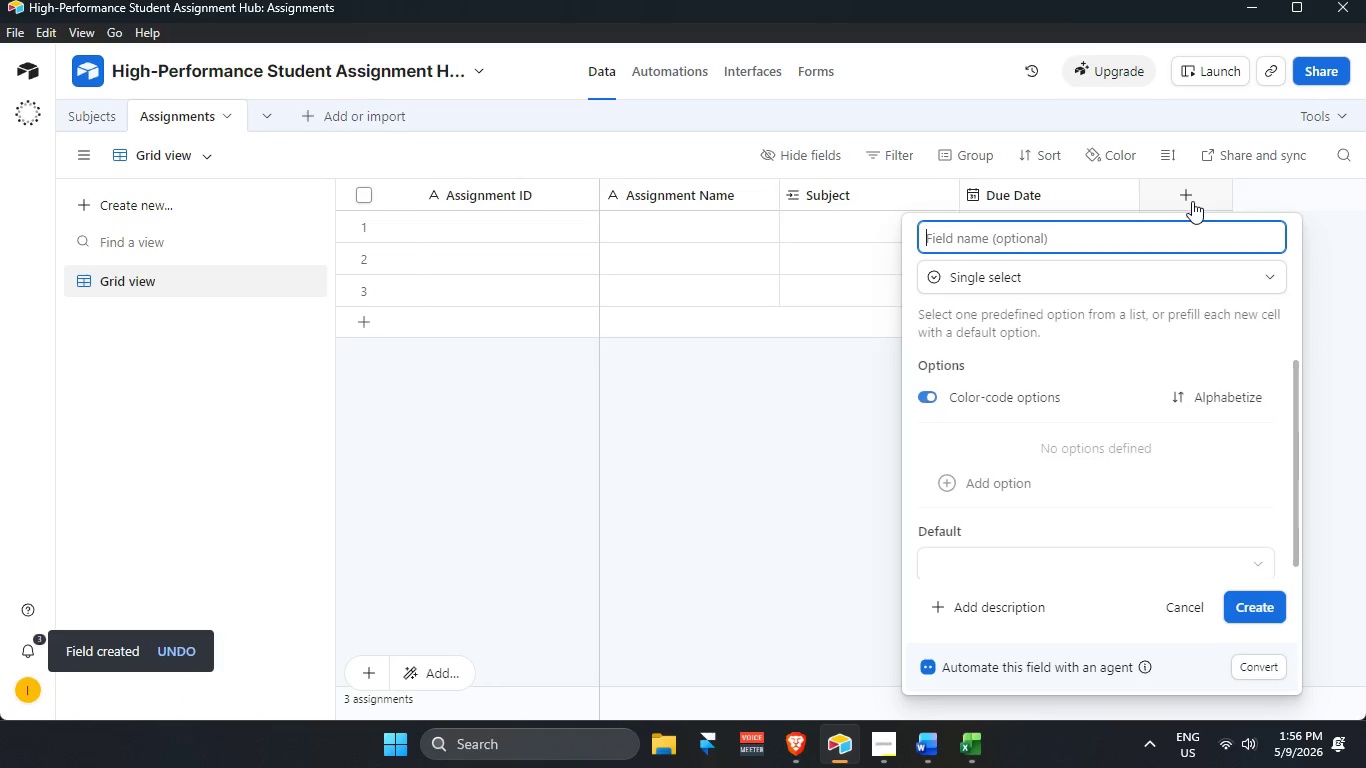 
type(Stats)
key(Backspace)
type(us)
 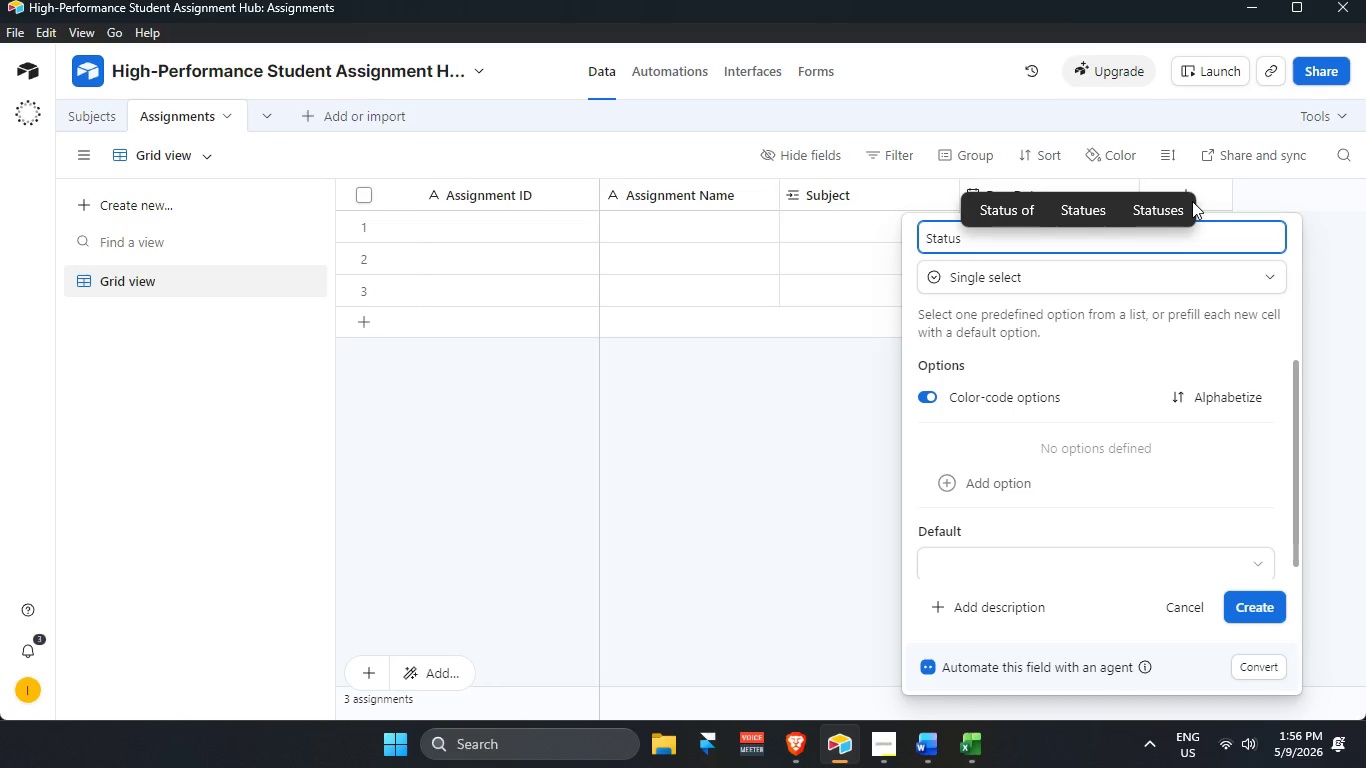 
key(Enter)
 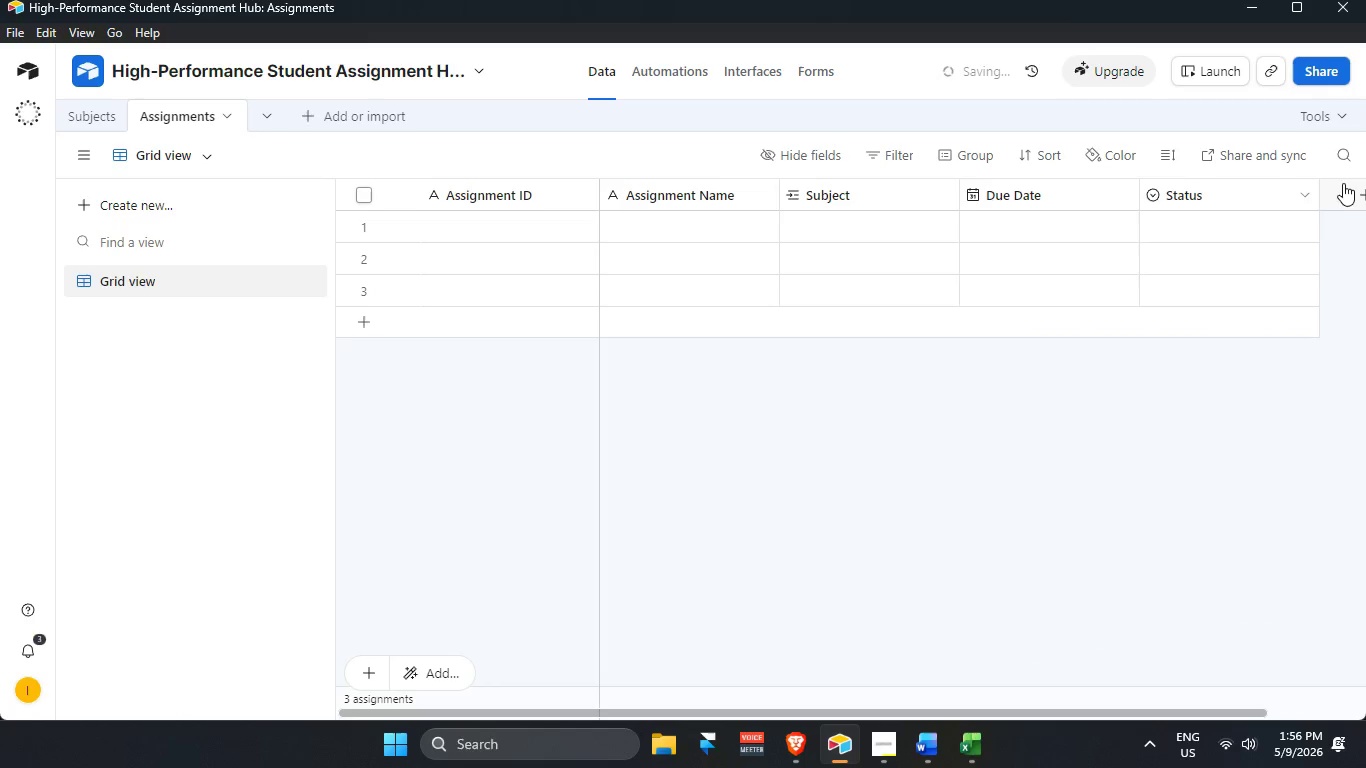 
left_click([1358, 187])
 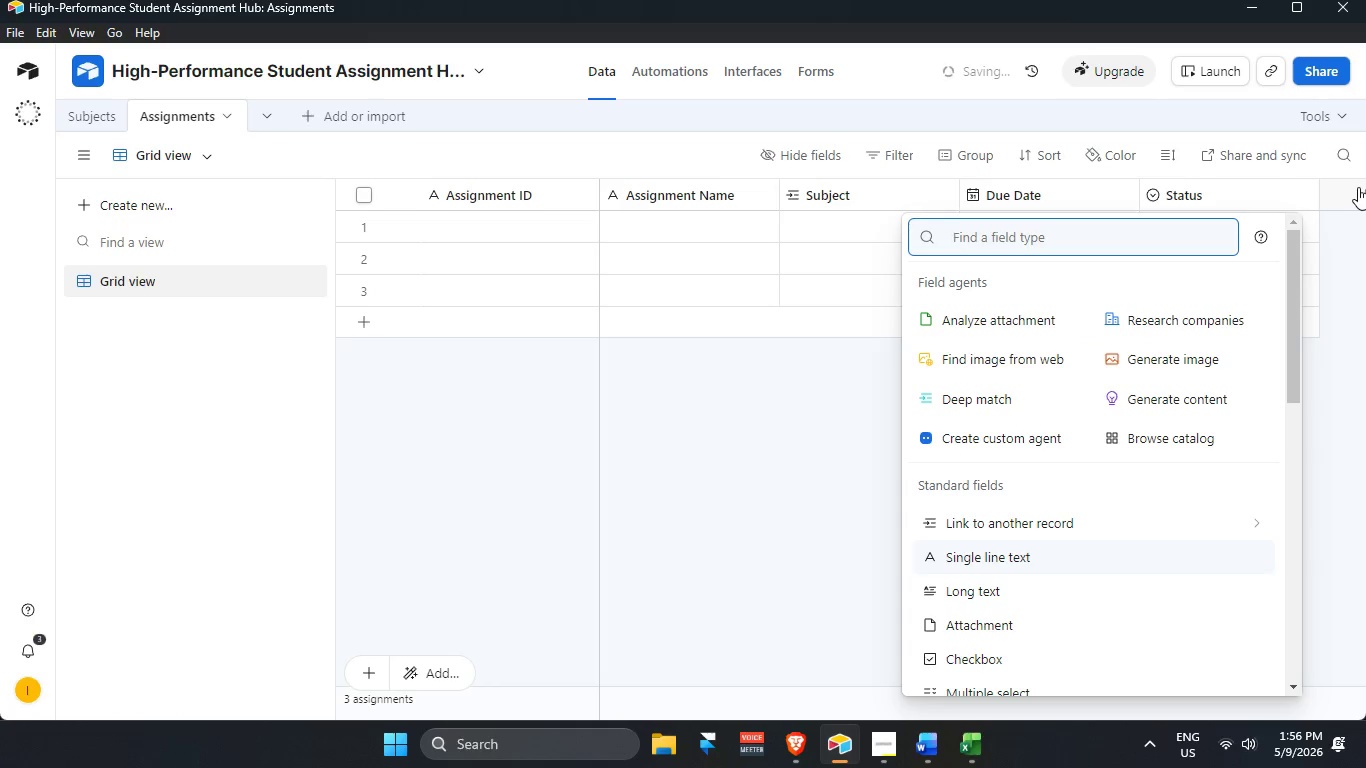 
type(long)
 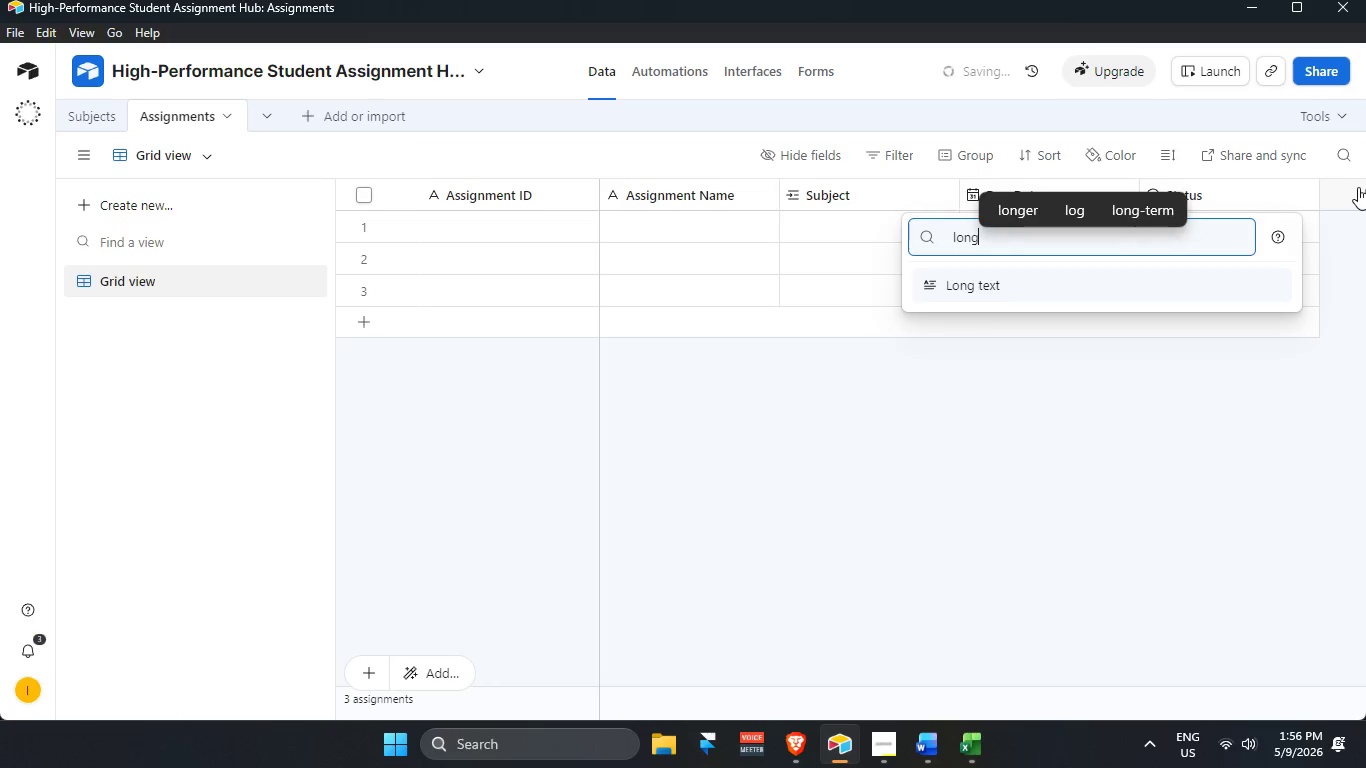 
key(Enter)
 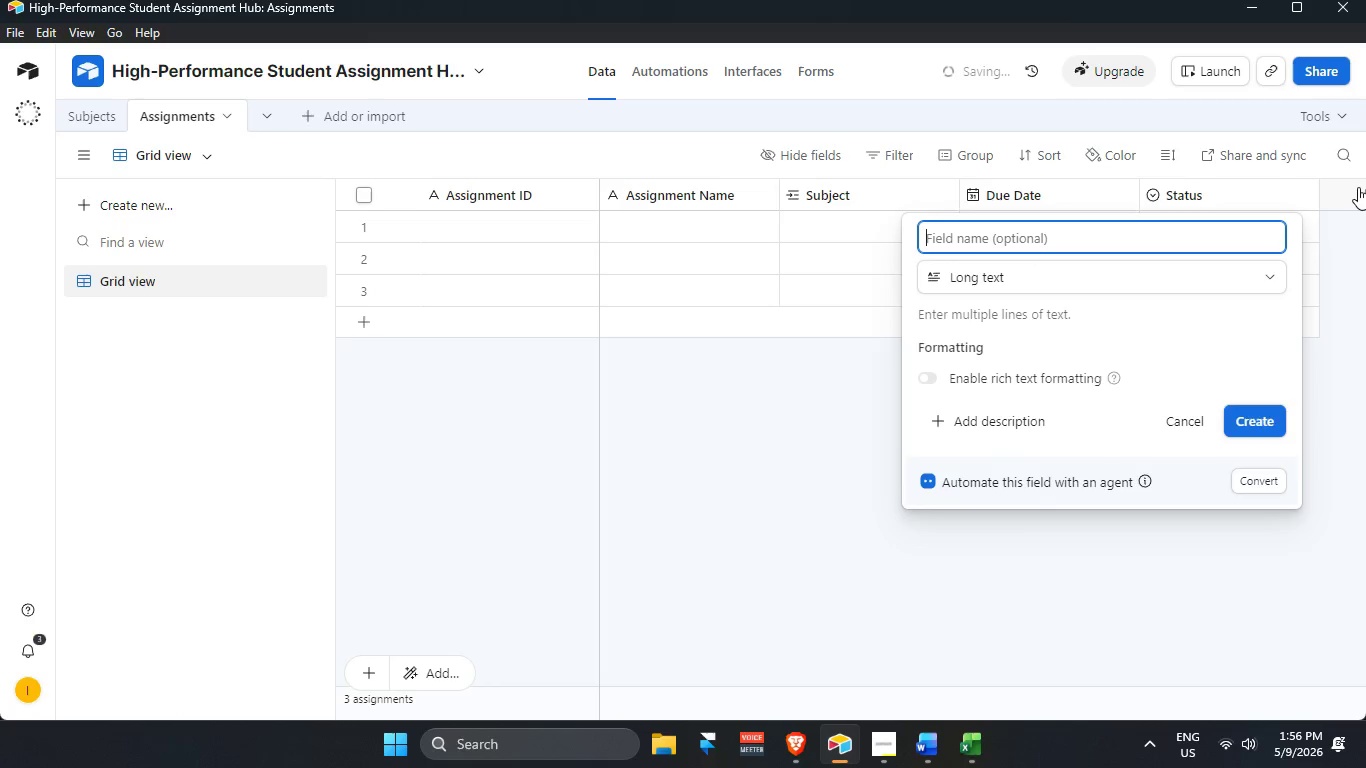 
type(Notes)
 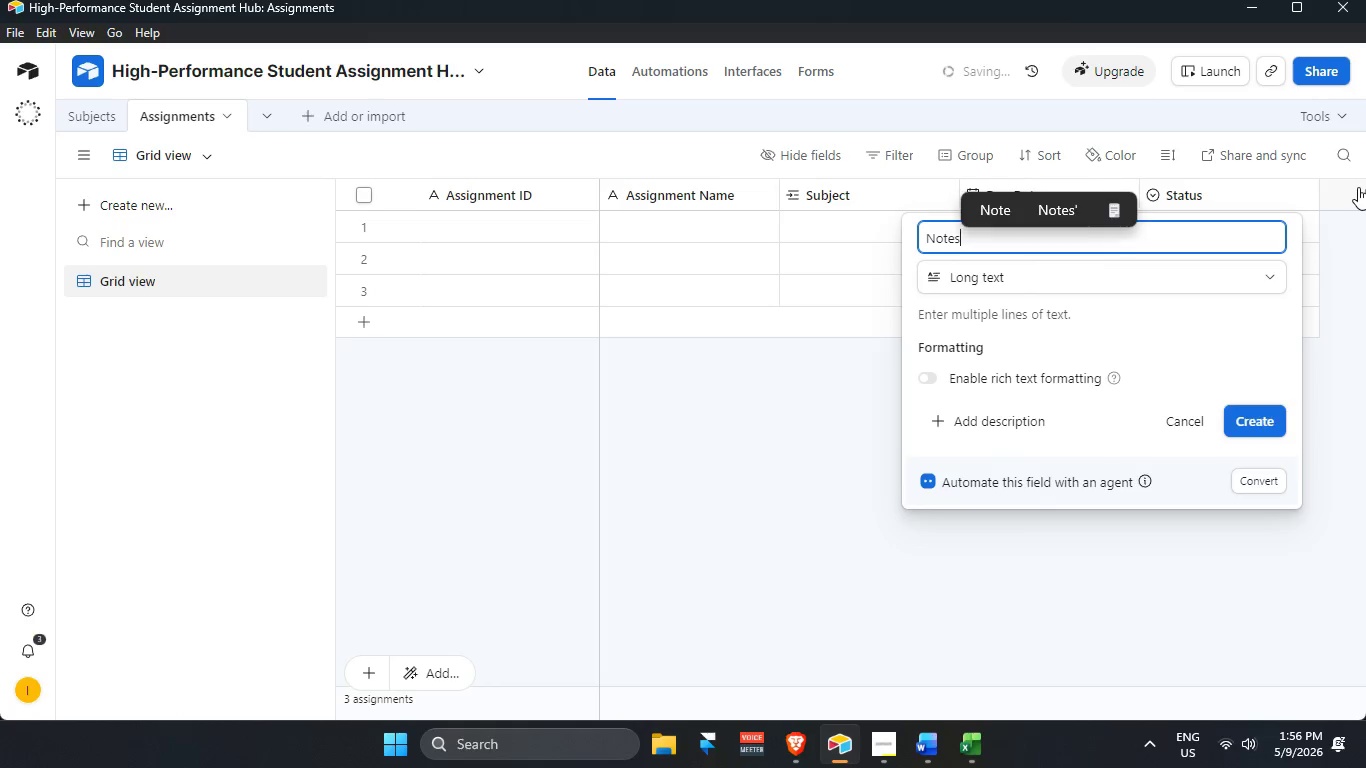 
key(Enter)
 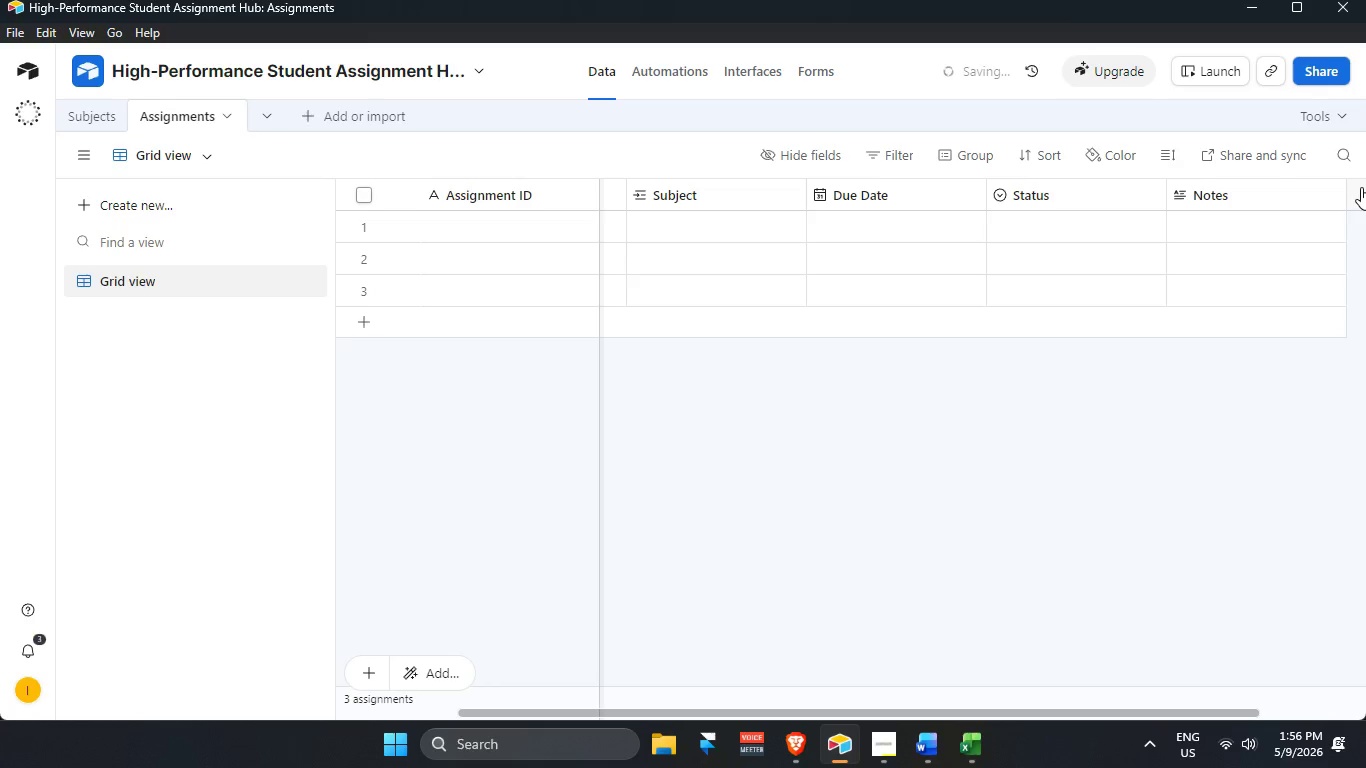 
left_click([1361, 187])
 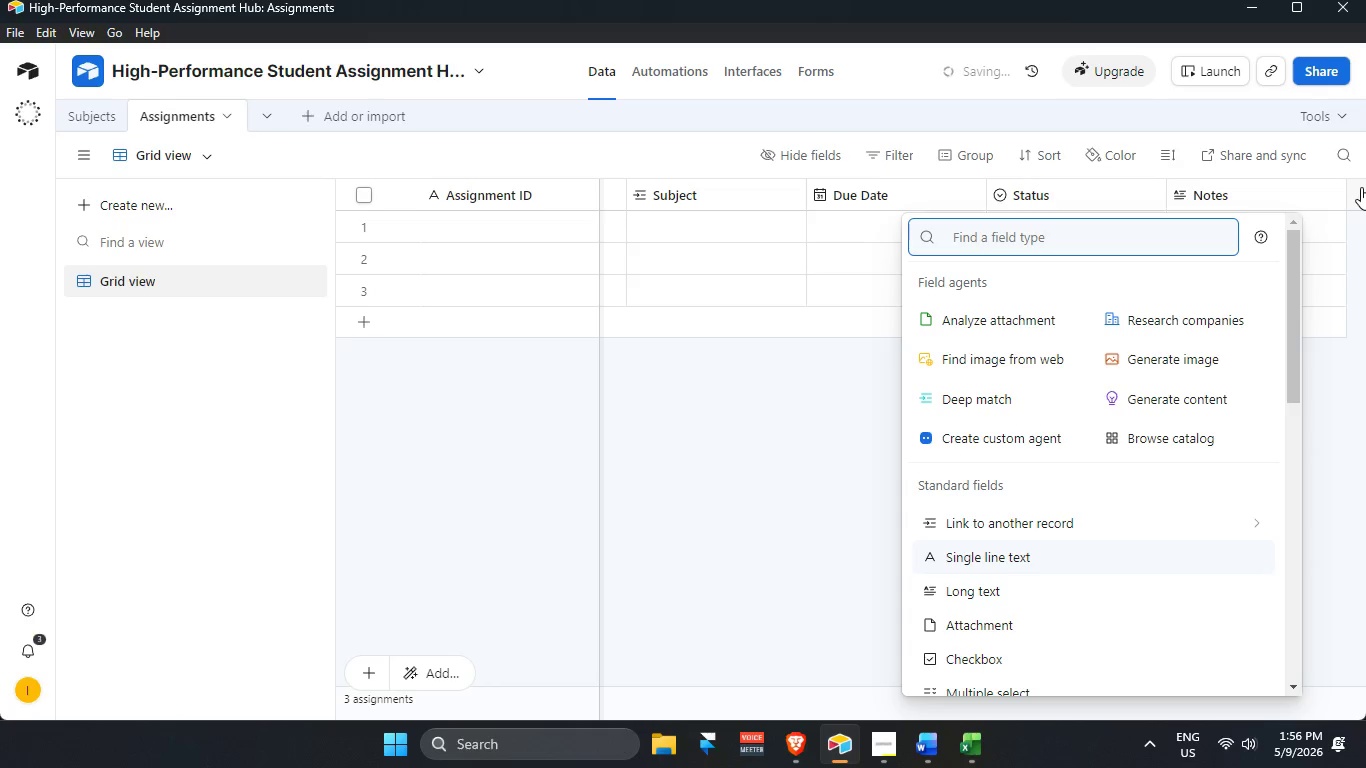 
type(date)
 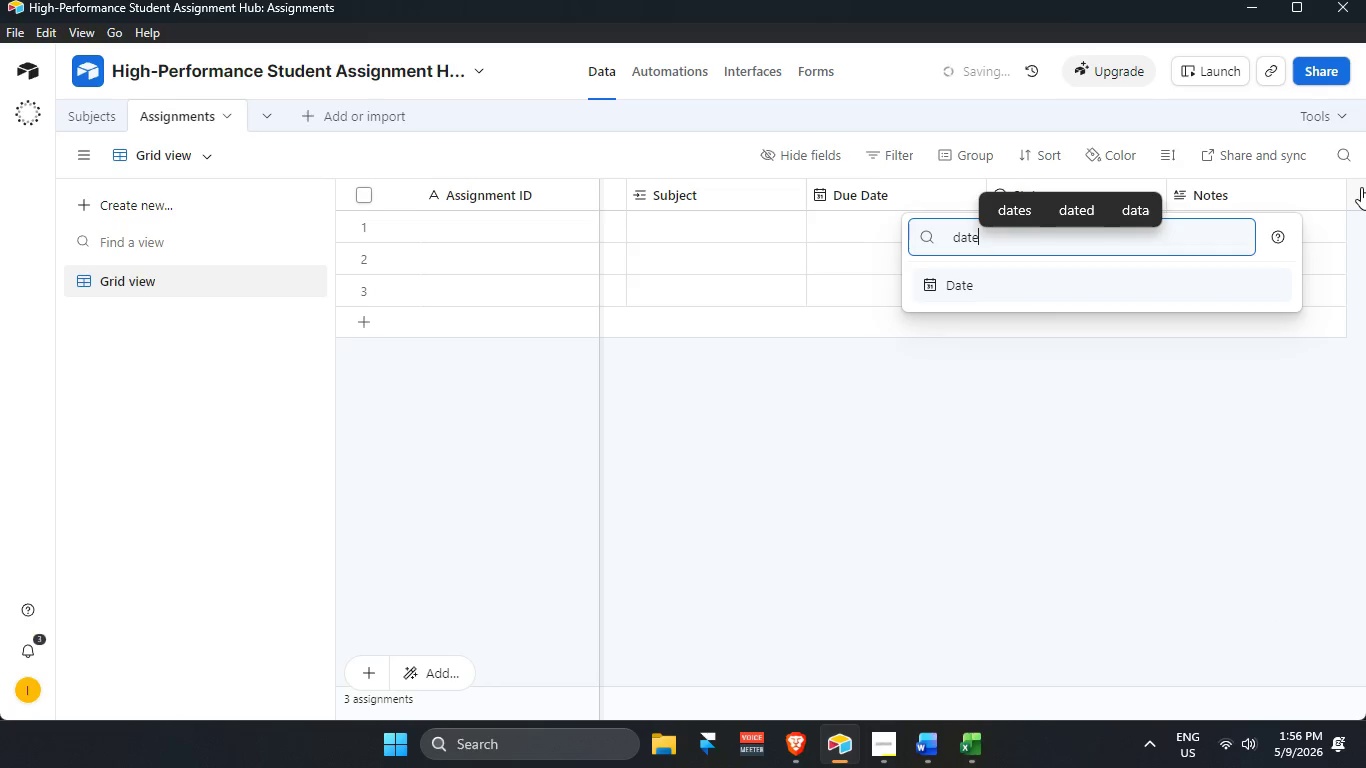 
key(Enter)
 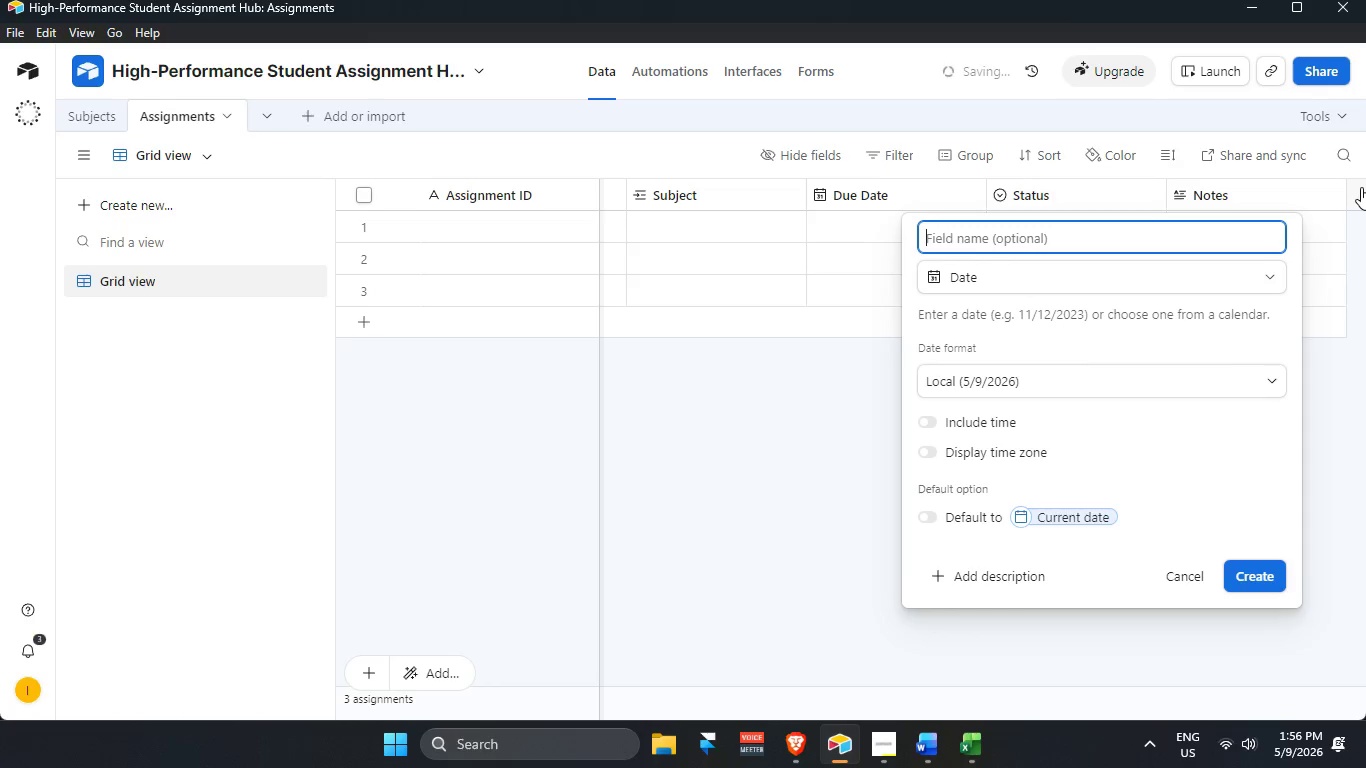 
type(Assigned Date)
 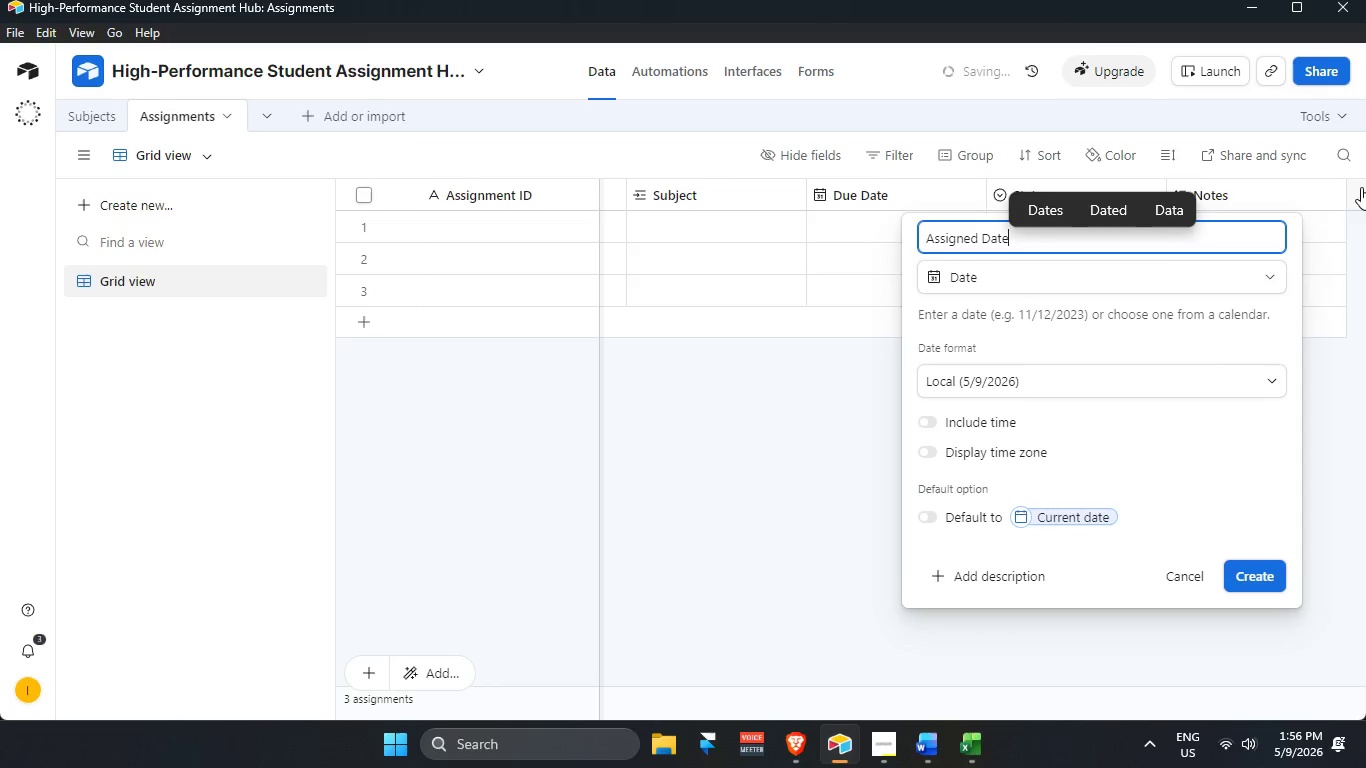 
key(Enter)
 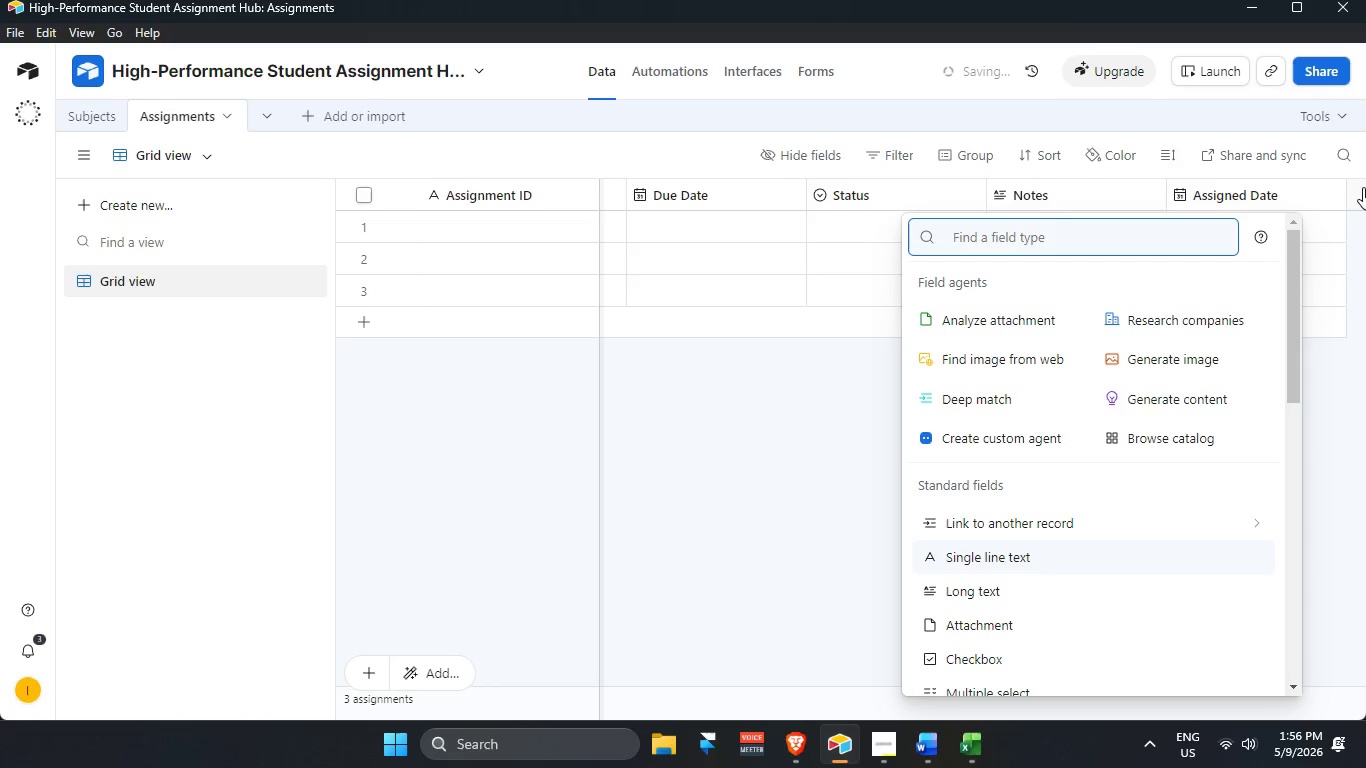 
type(single)
 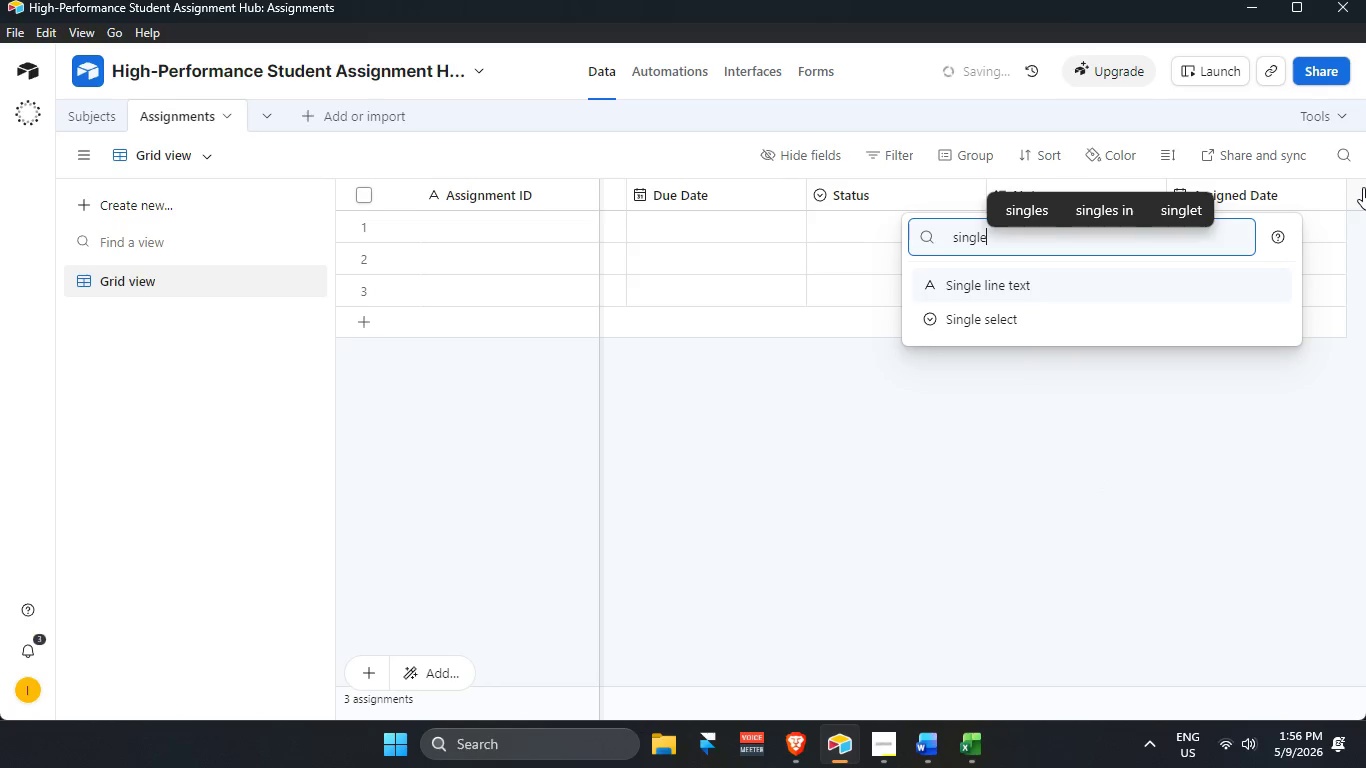 
key(ArrowDown)
 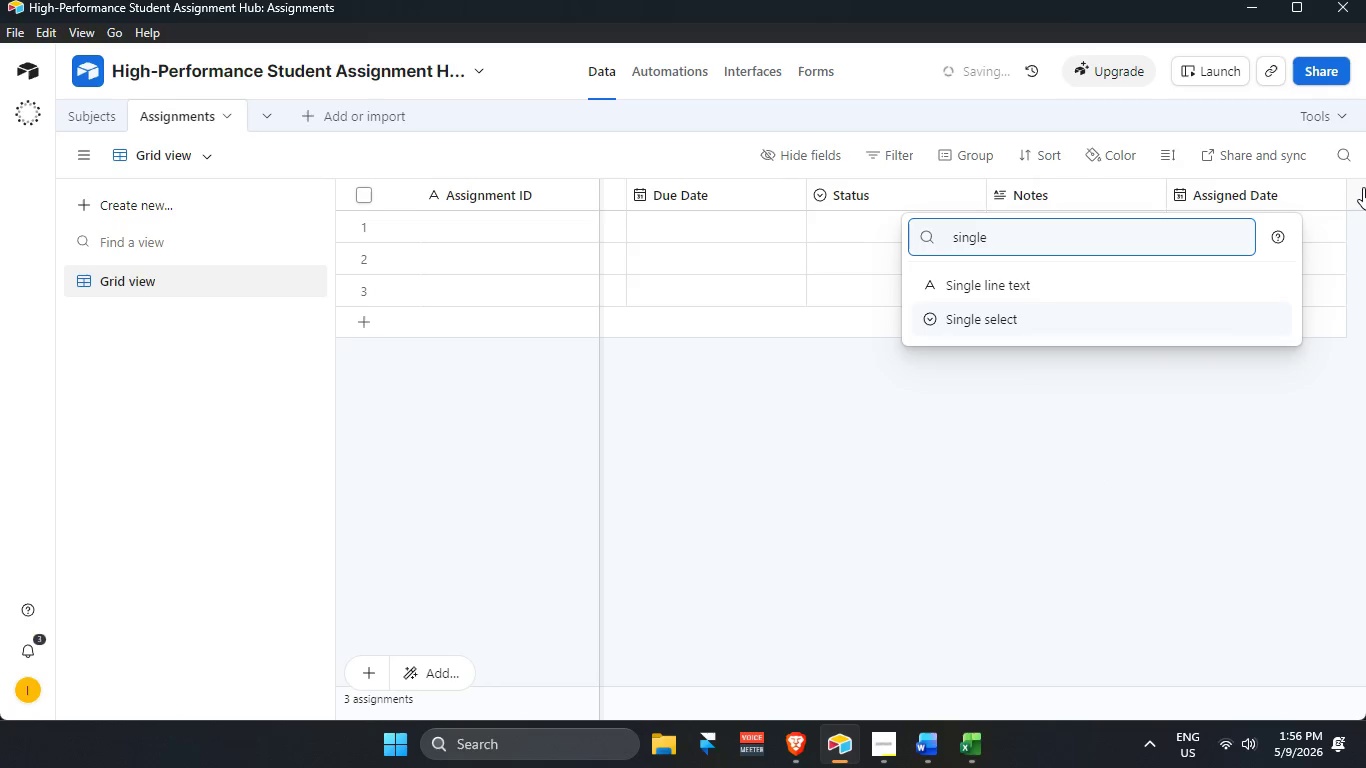 
key(Enter)
 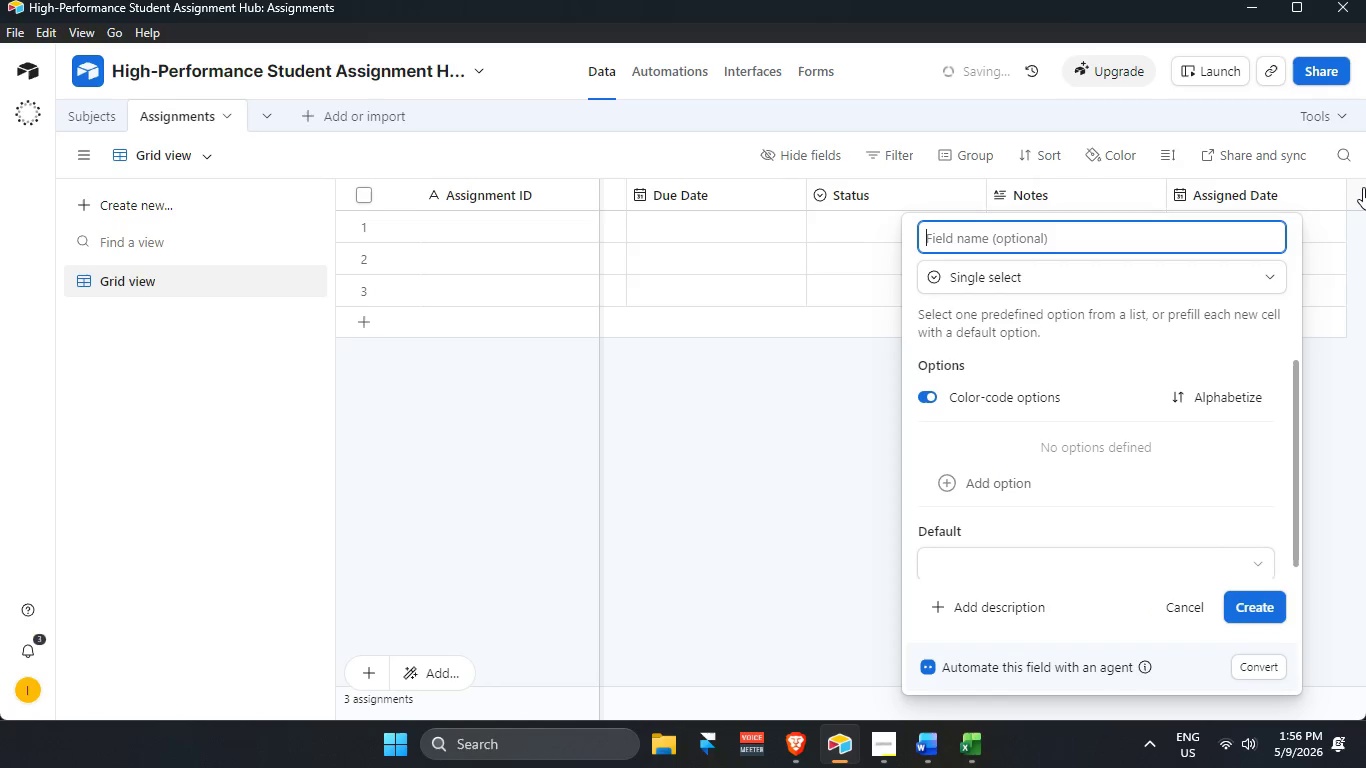 
type(Priority Level)
 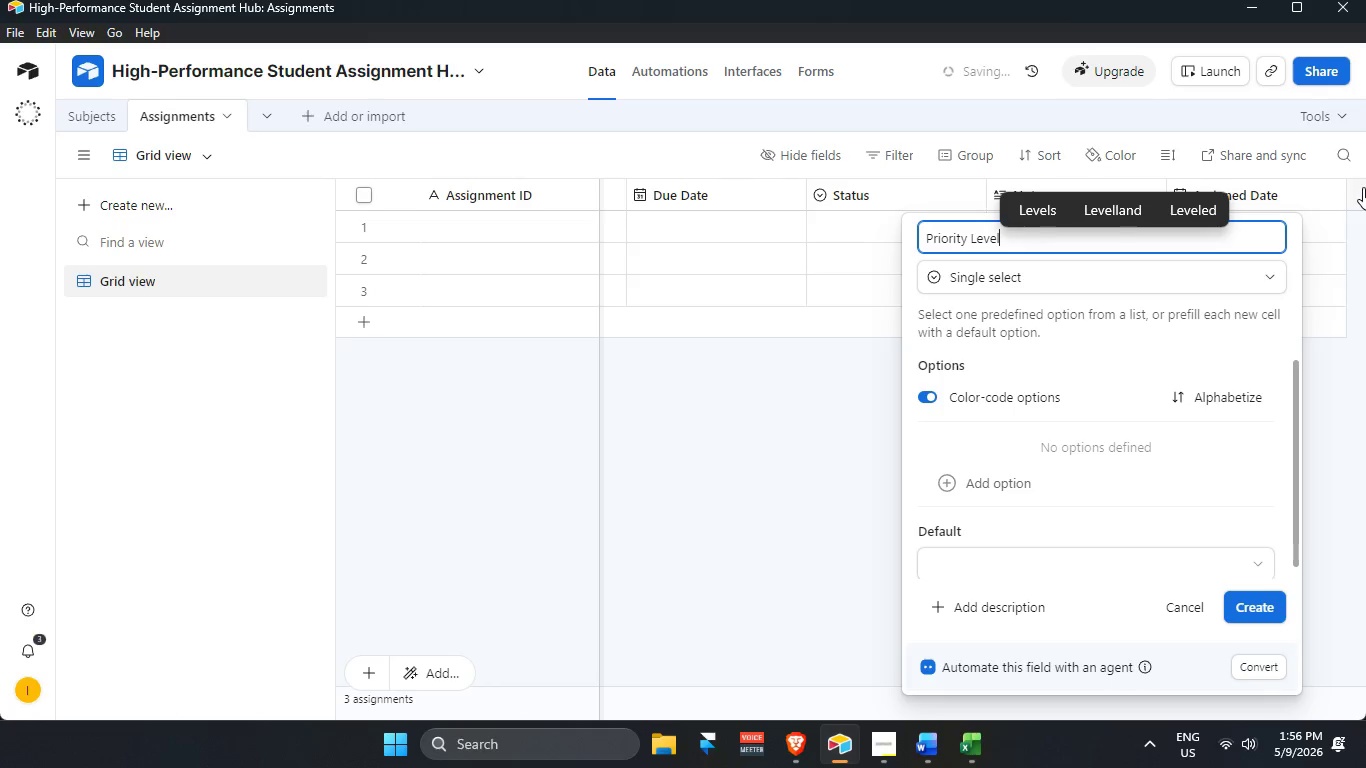 
key(Enter)
 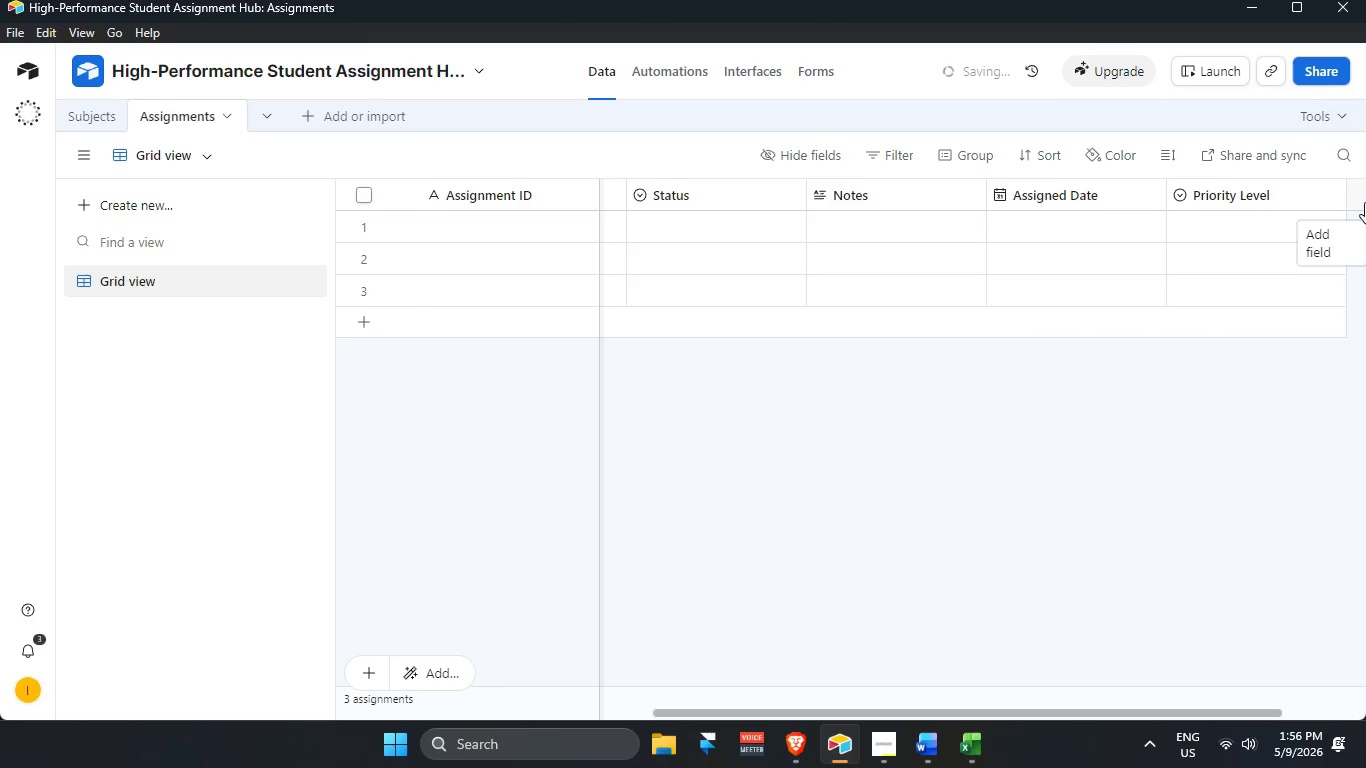 
wait(8.78)
 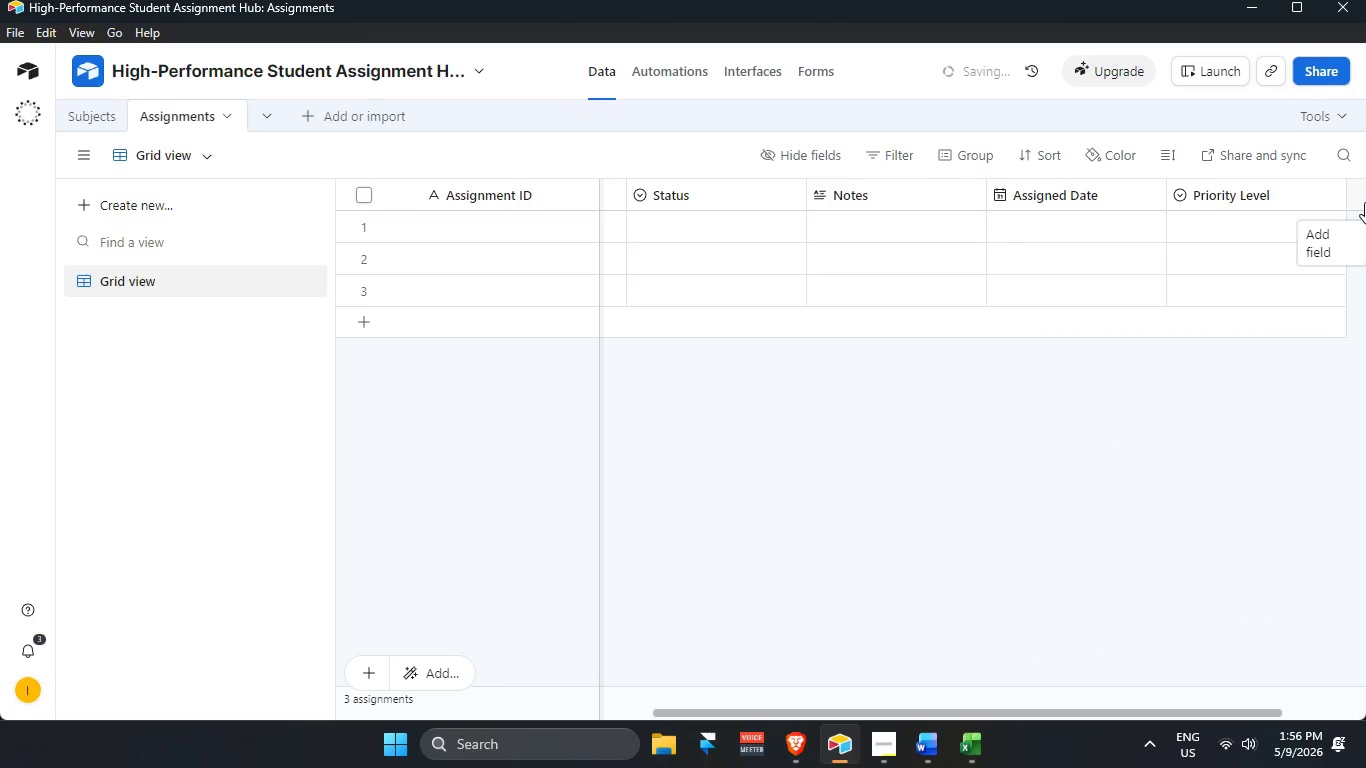 
left_click_drag(start_coordinate=[937, 711], to_coordinate=[1112, 715])
 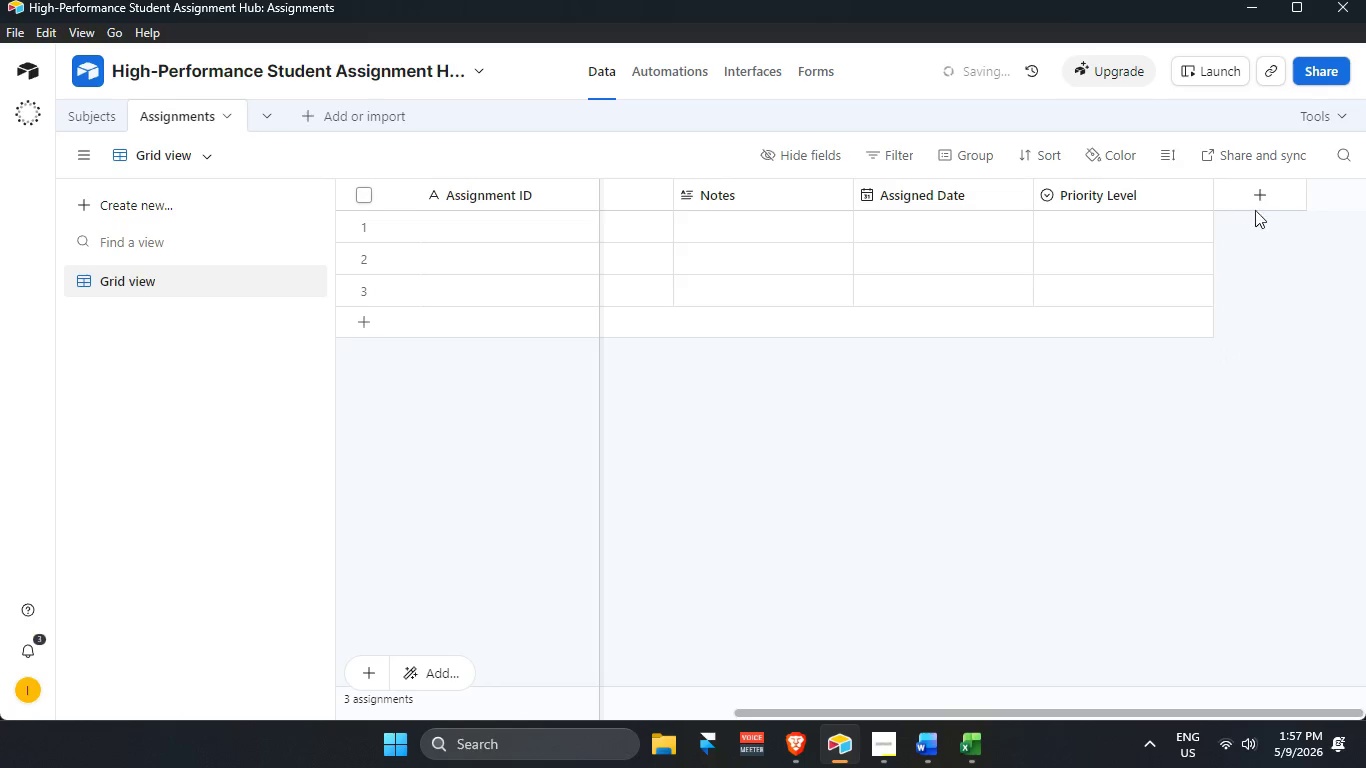 
left_click([1261, 201])
 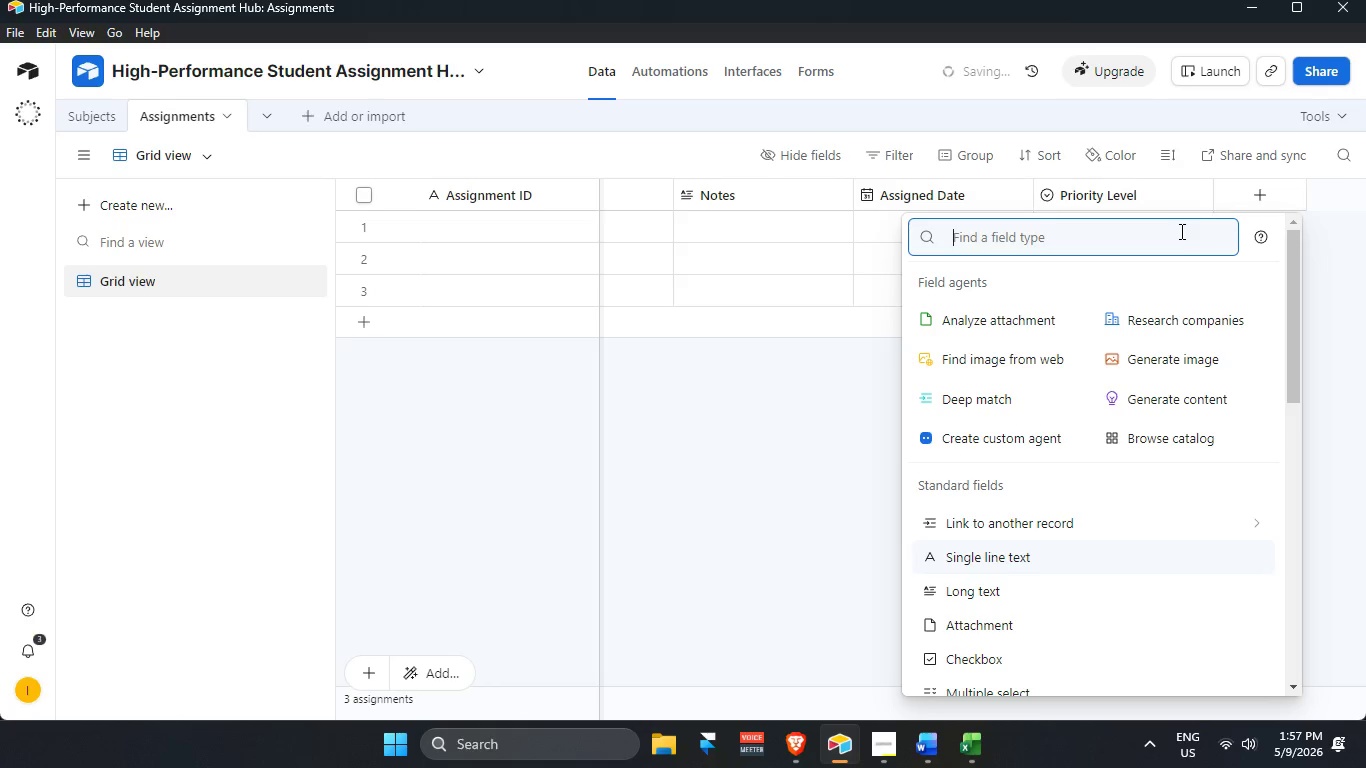 
left_click([1181, 236])
 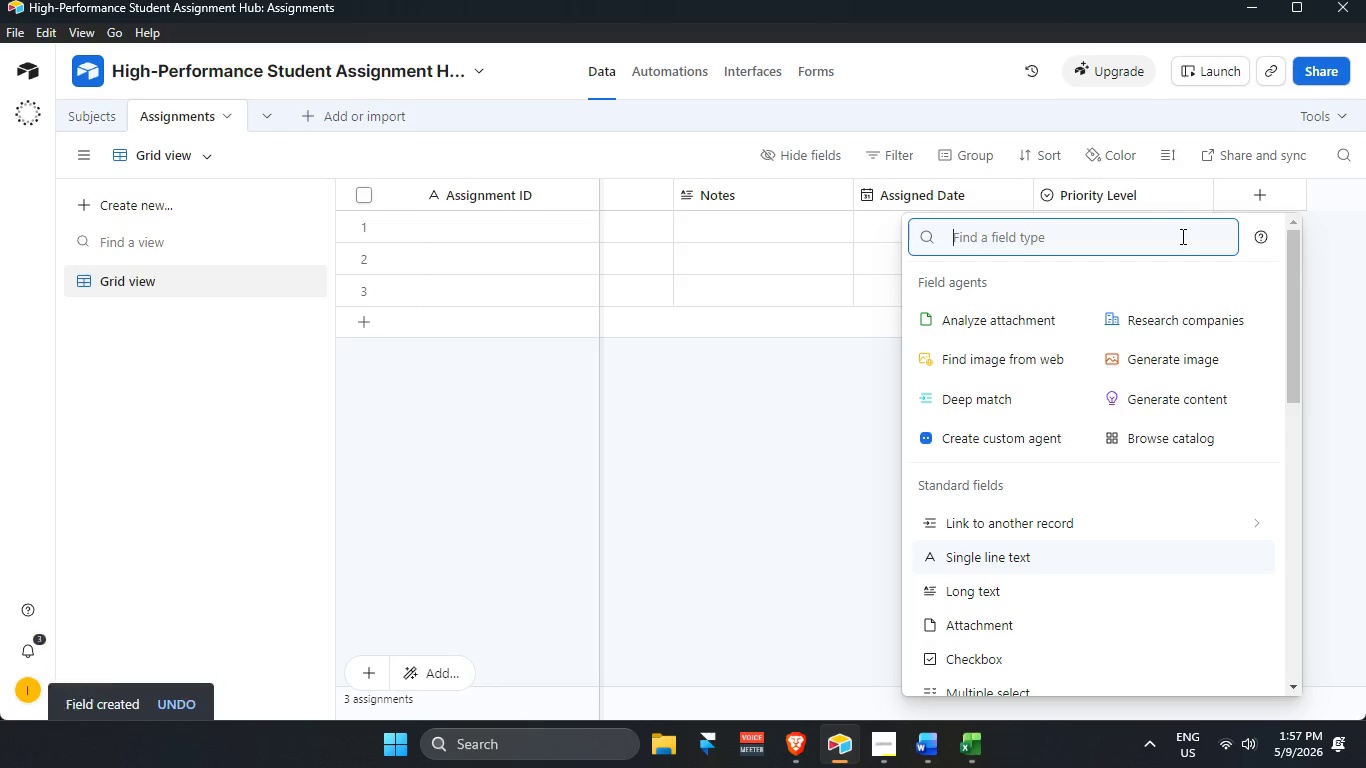 
wait(51.95)
 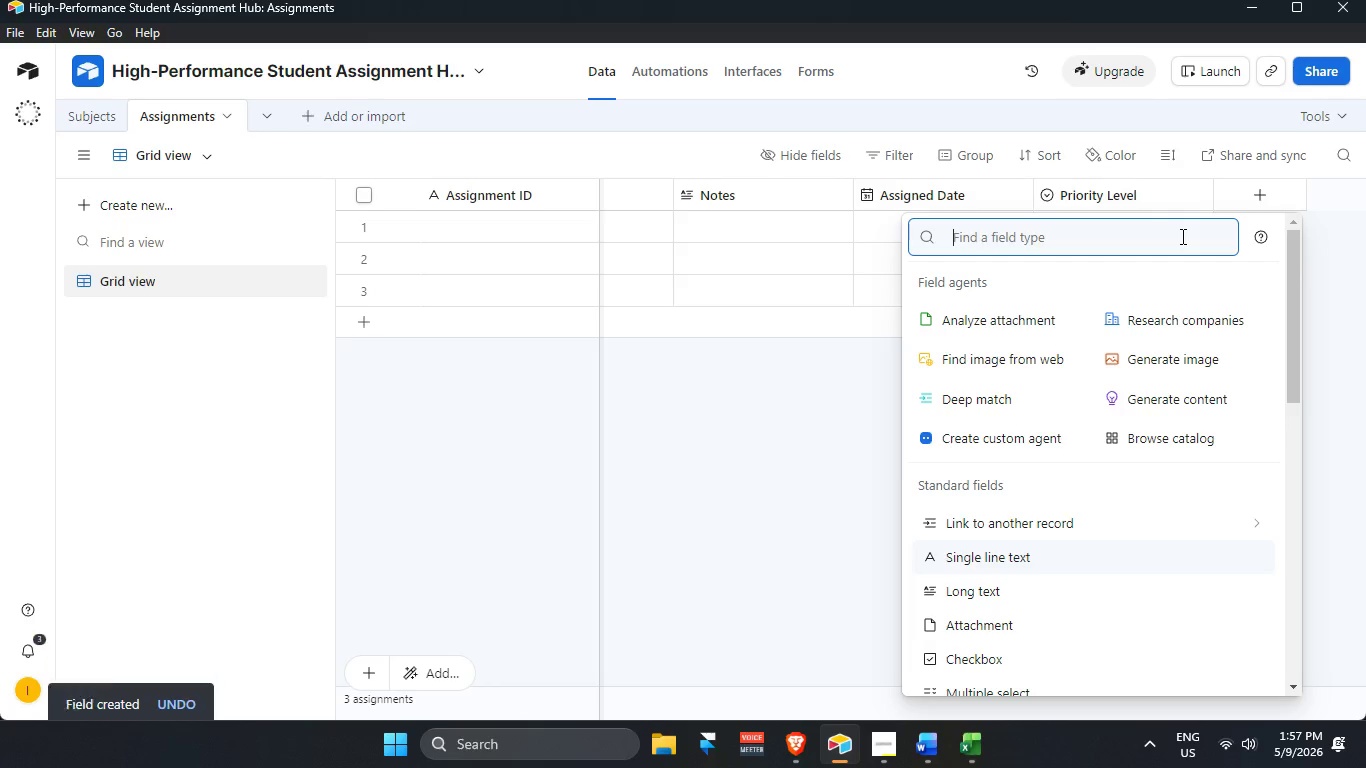 
type(numb)
 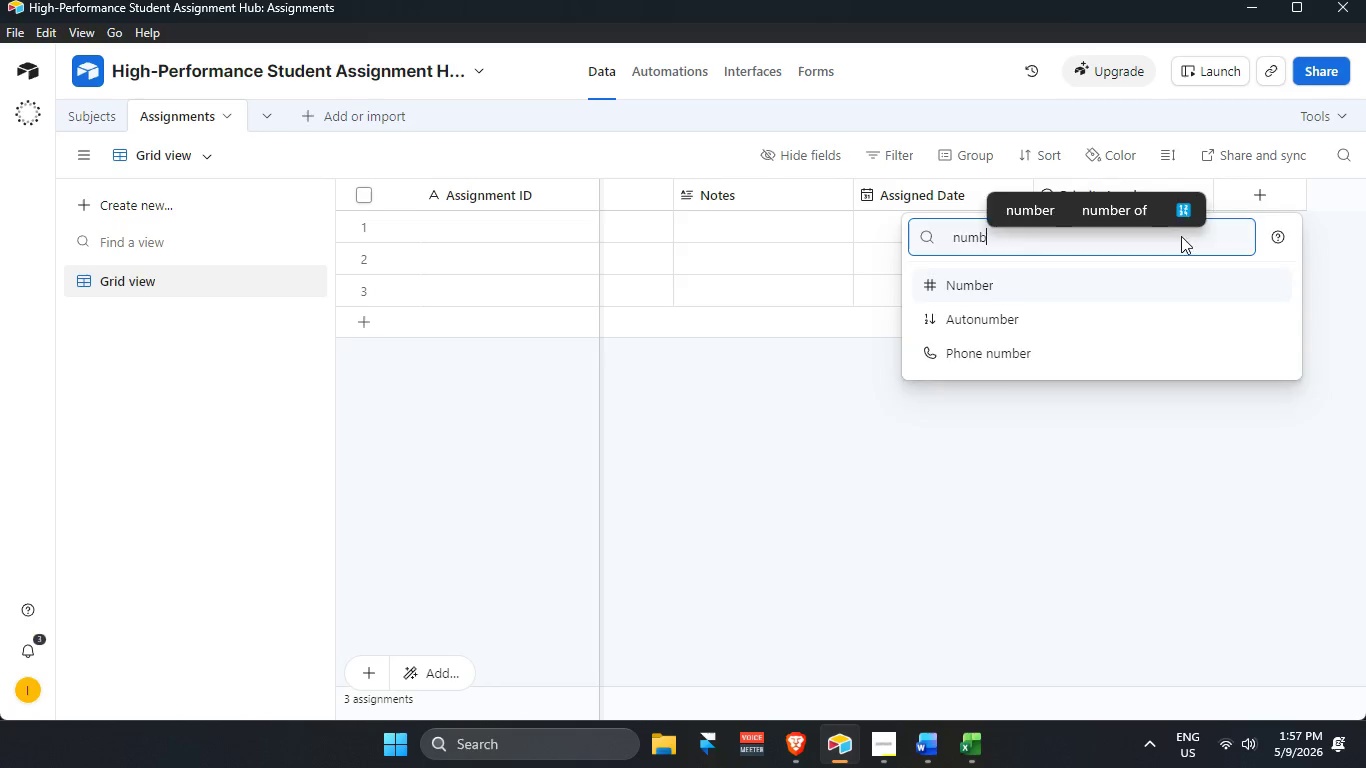 
key(Enter)
 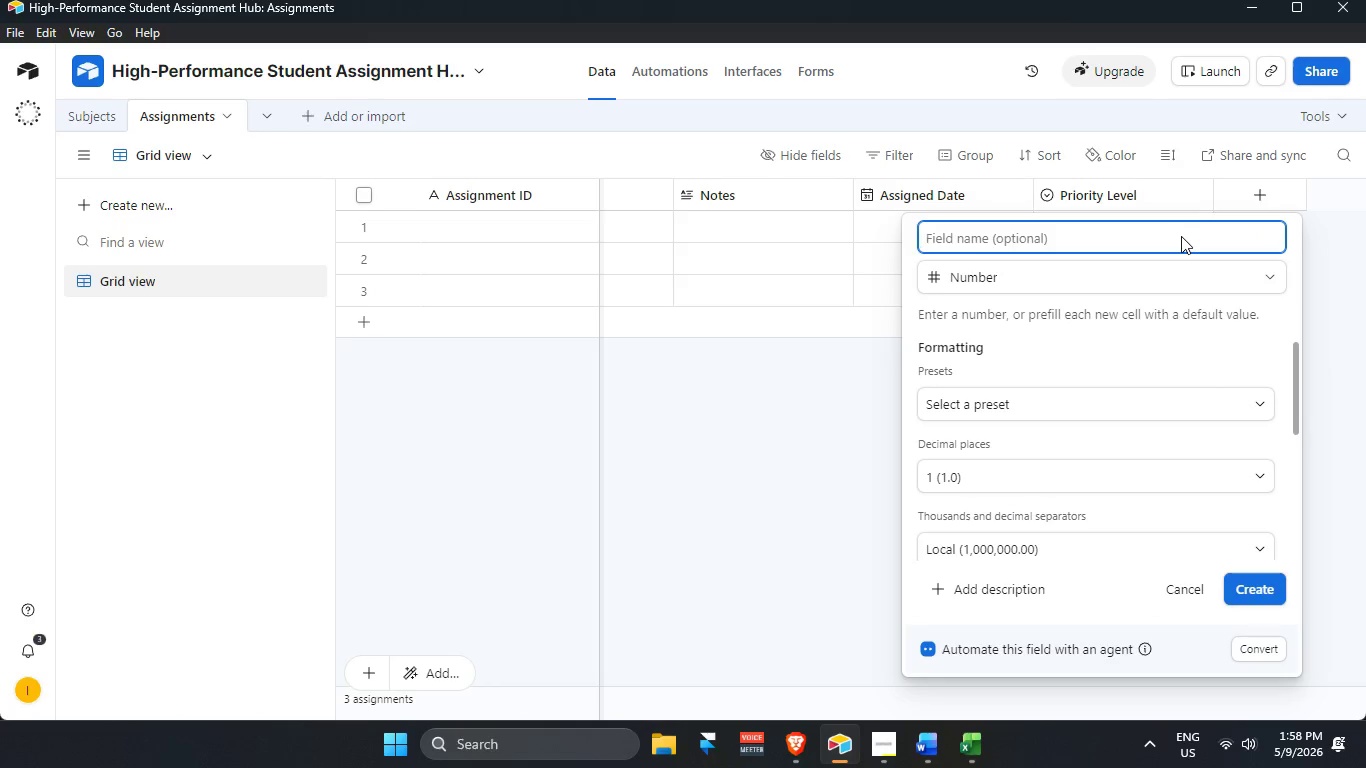 
type(Estimated Time (Minutes))
 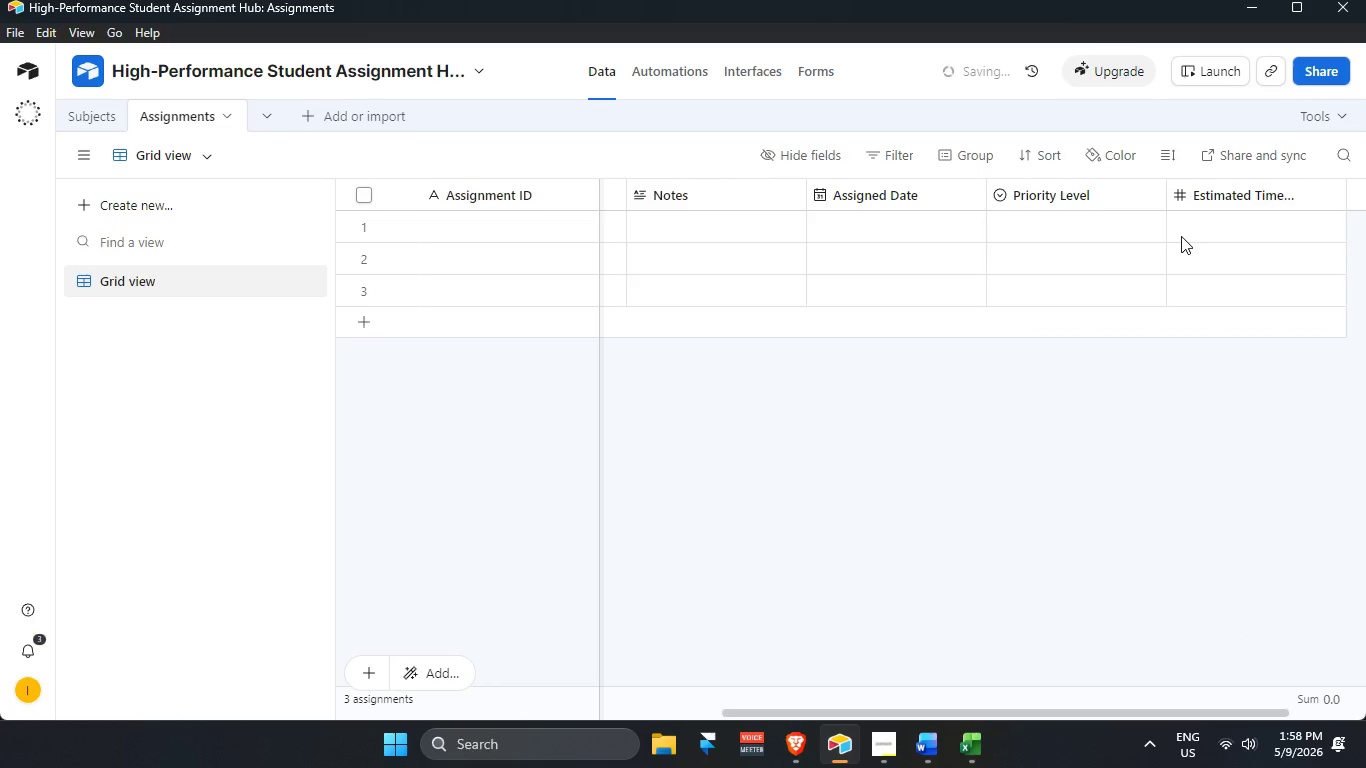 
 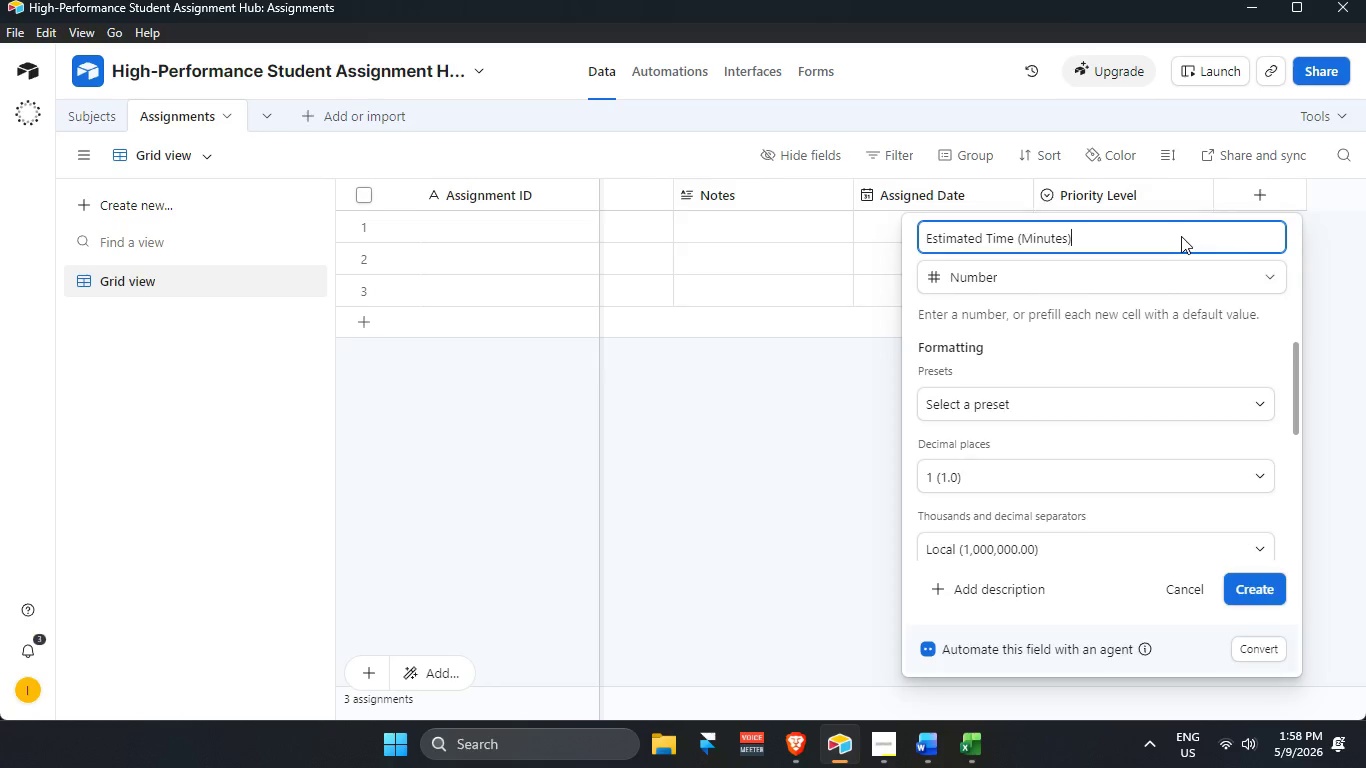 
key(Enter)
 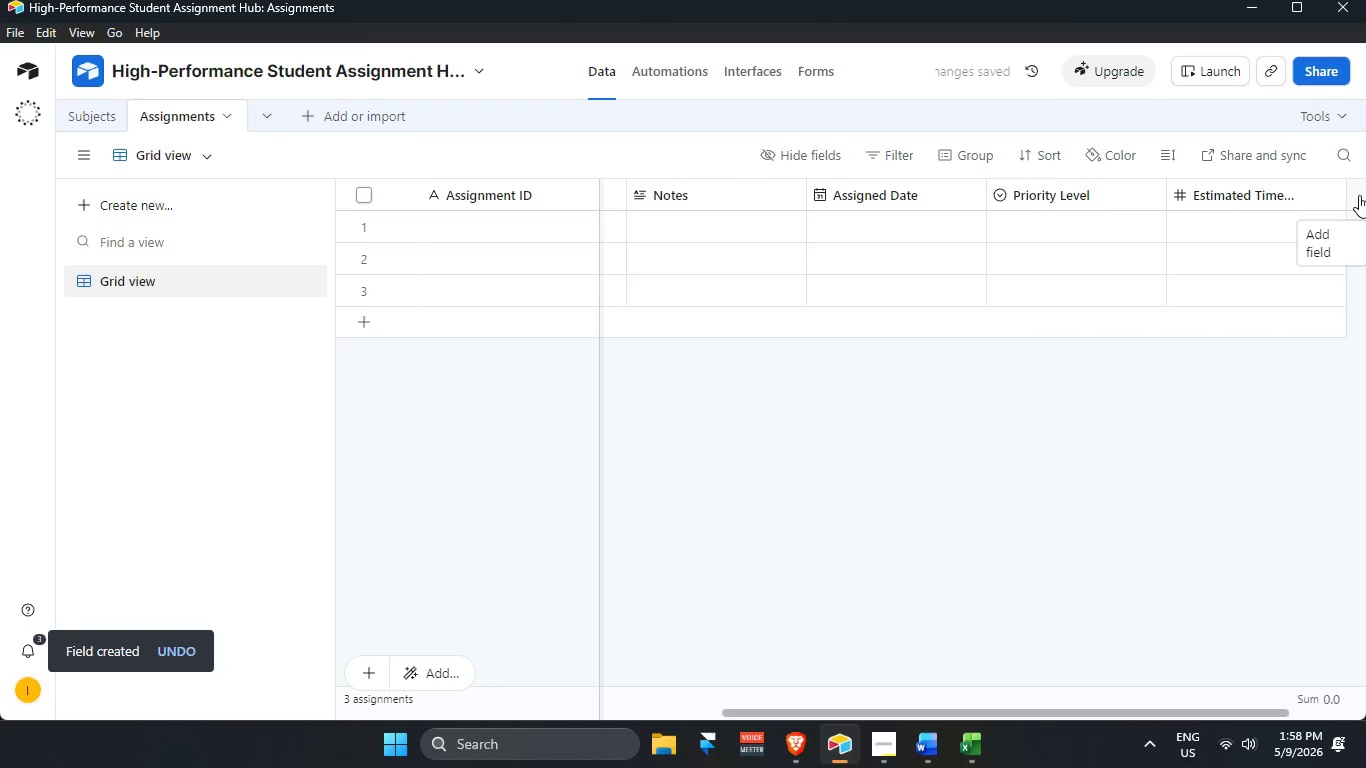 
wait(6.17)
 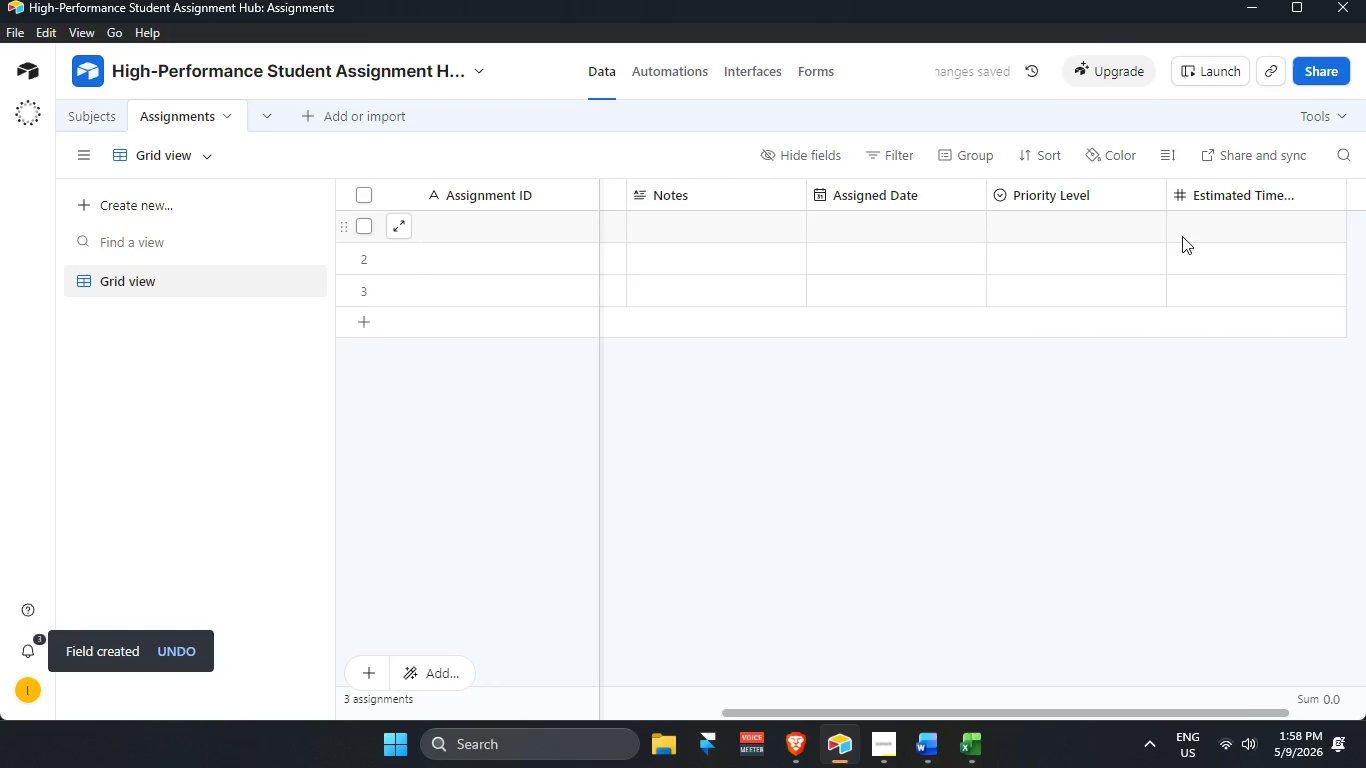 
left_click_drag(start_coordinate=[769, 711], to_coordinate=[861, 723])
 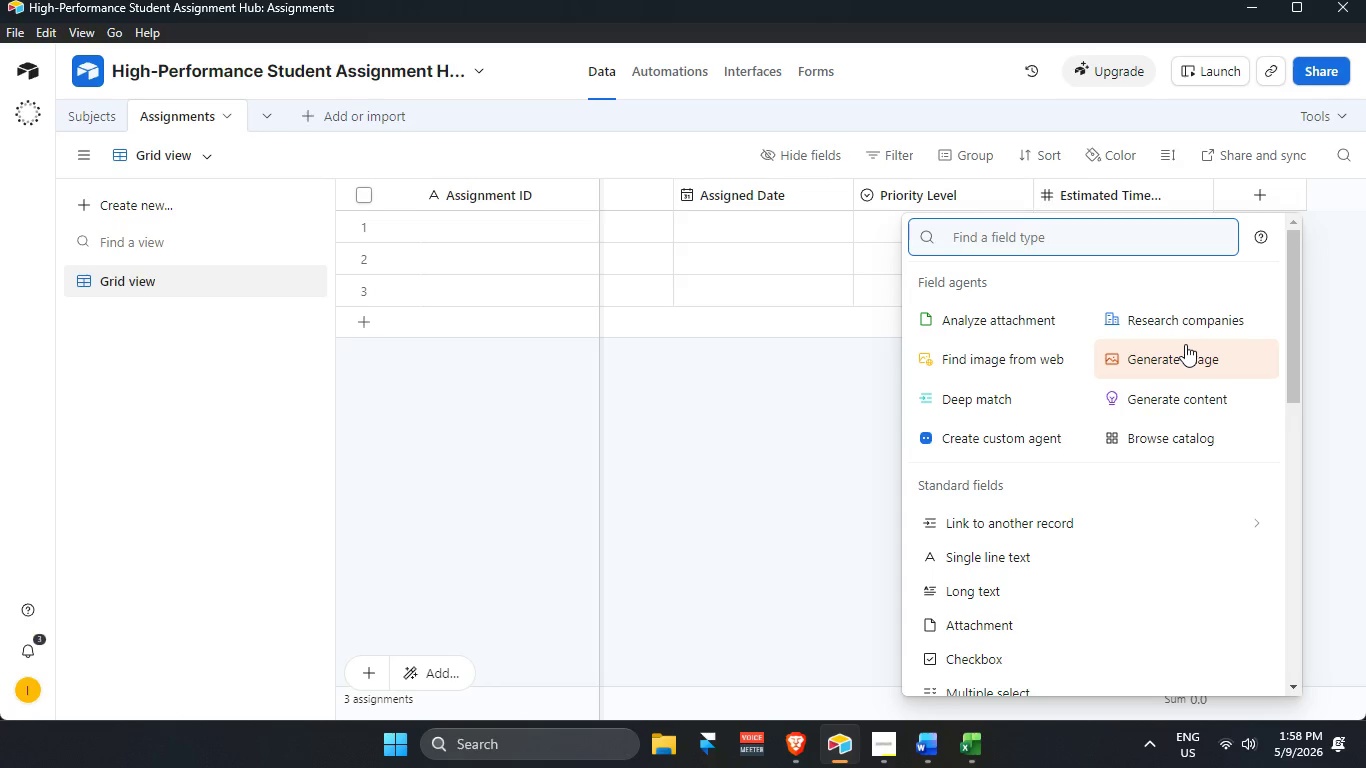 
wait(9.88)
 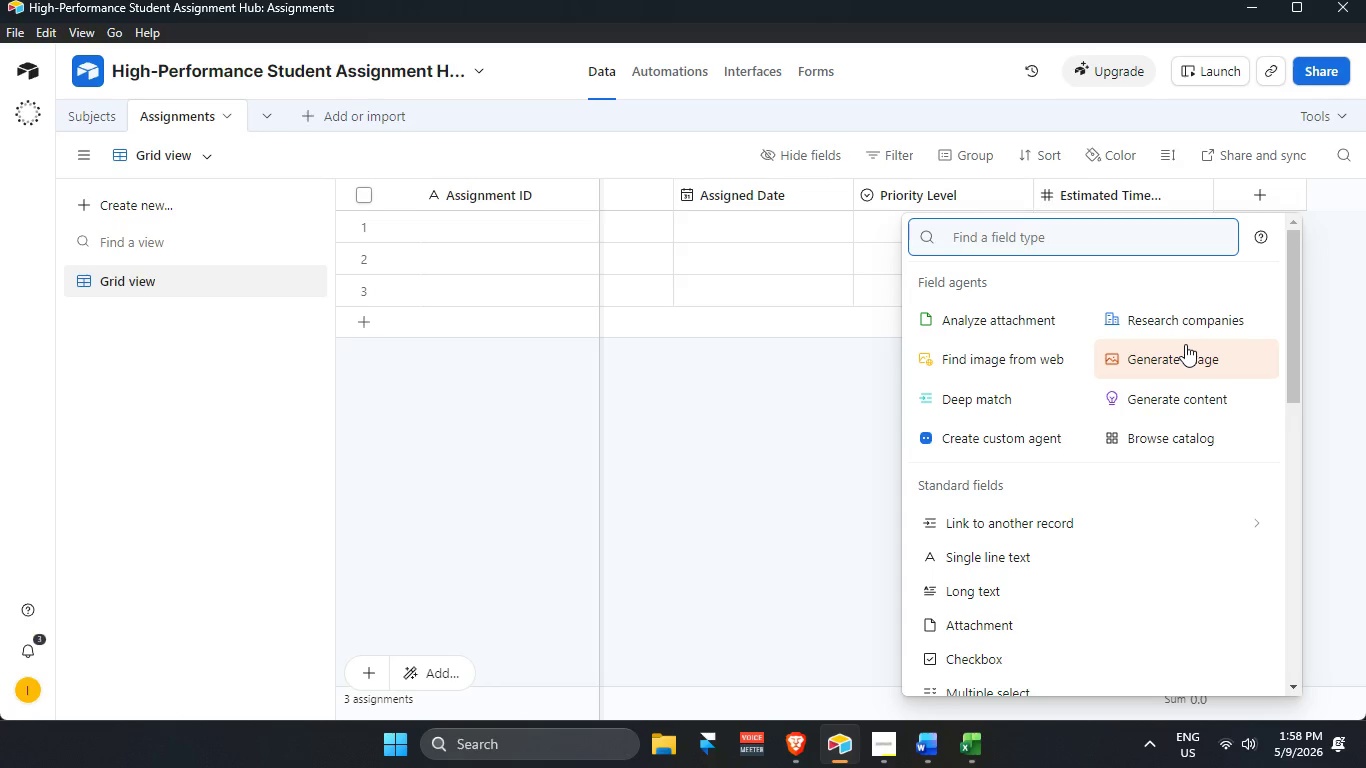 
type(form)
 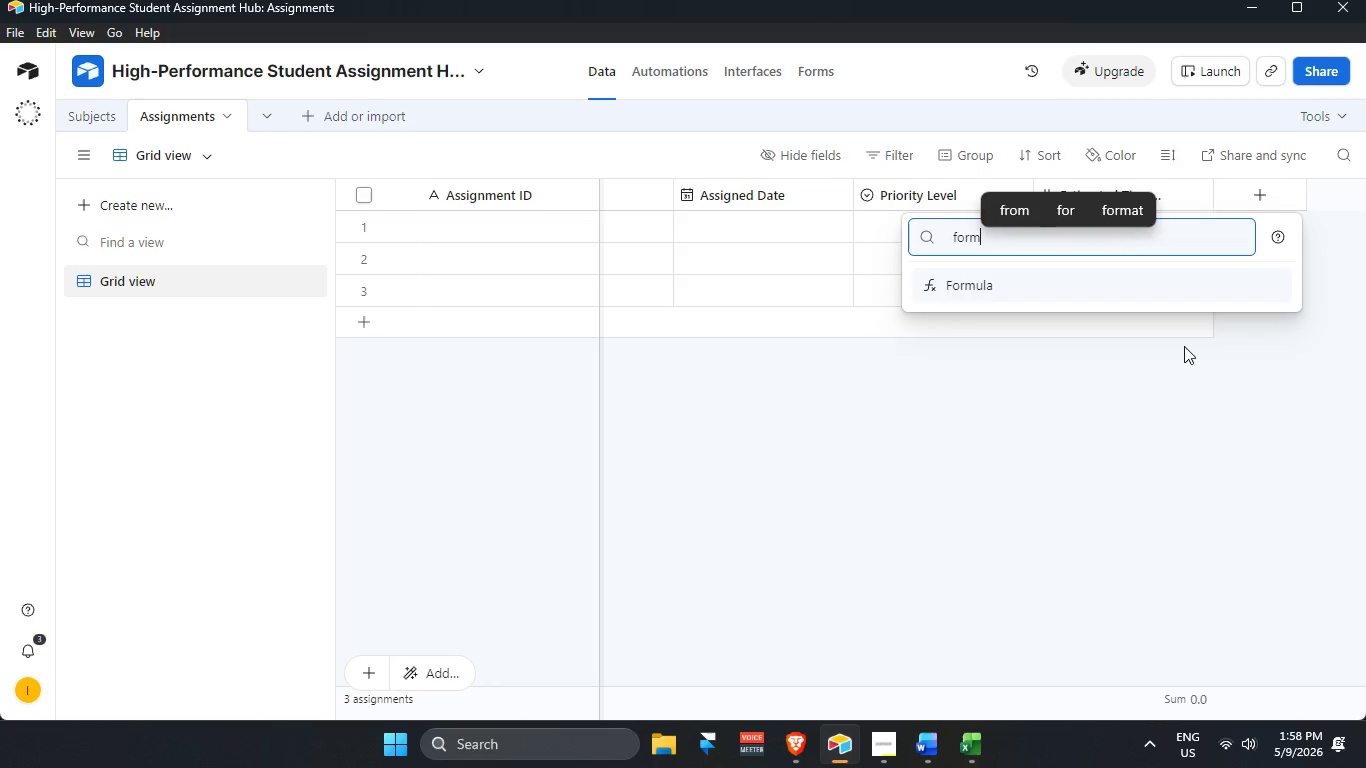 
key(Enter)
 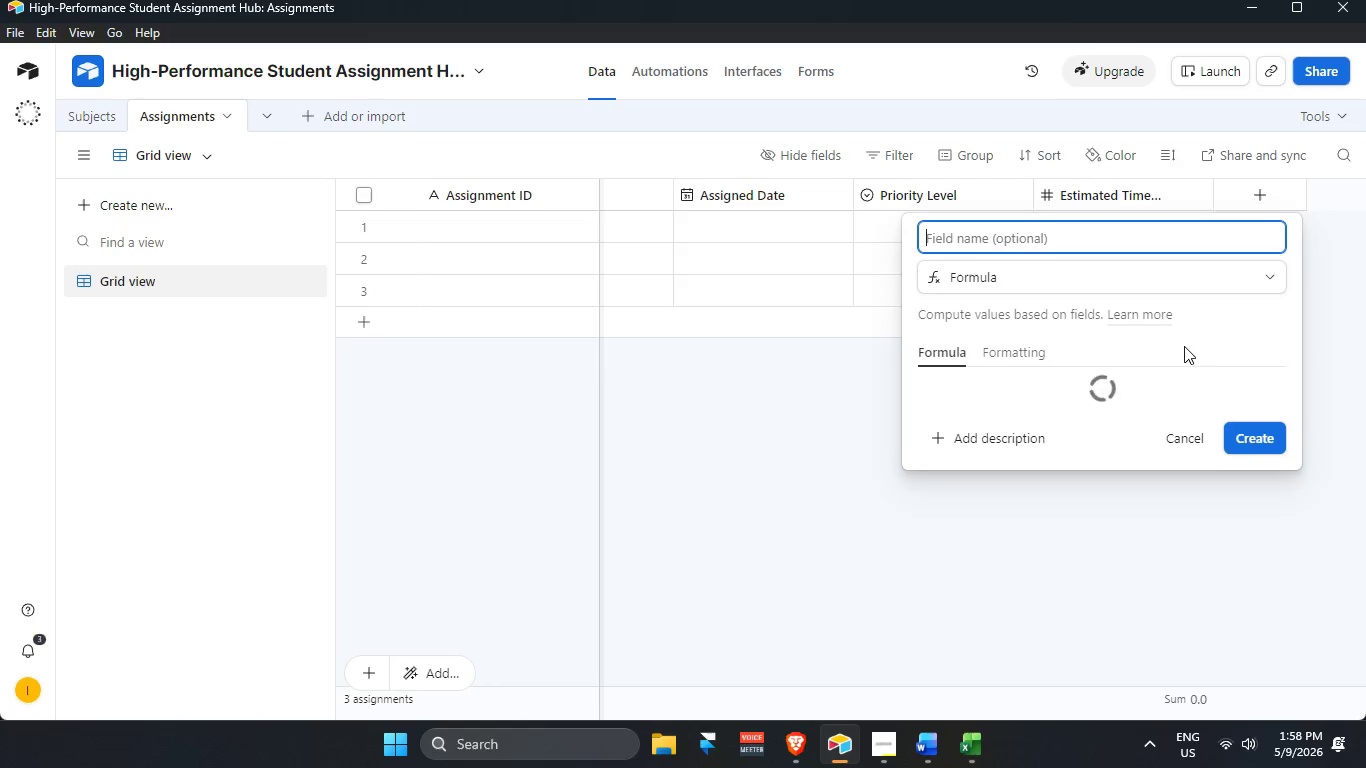 
type(Days Remaining)
key(Tab)
key(Tab)
key(Tab)
key(Tab)
type(IF )
key(Backspace)
key(Backspace)
key(Backspace)
type(DATETIME)
 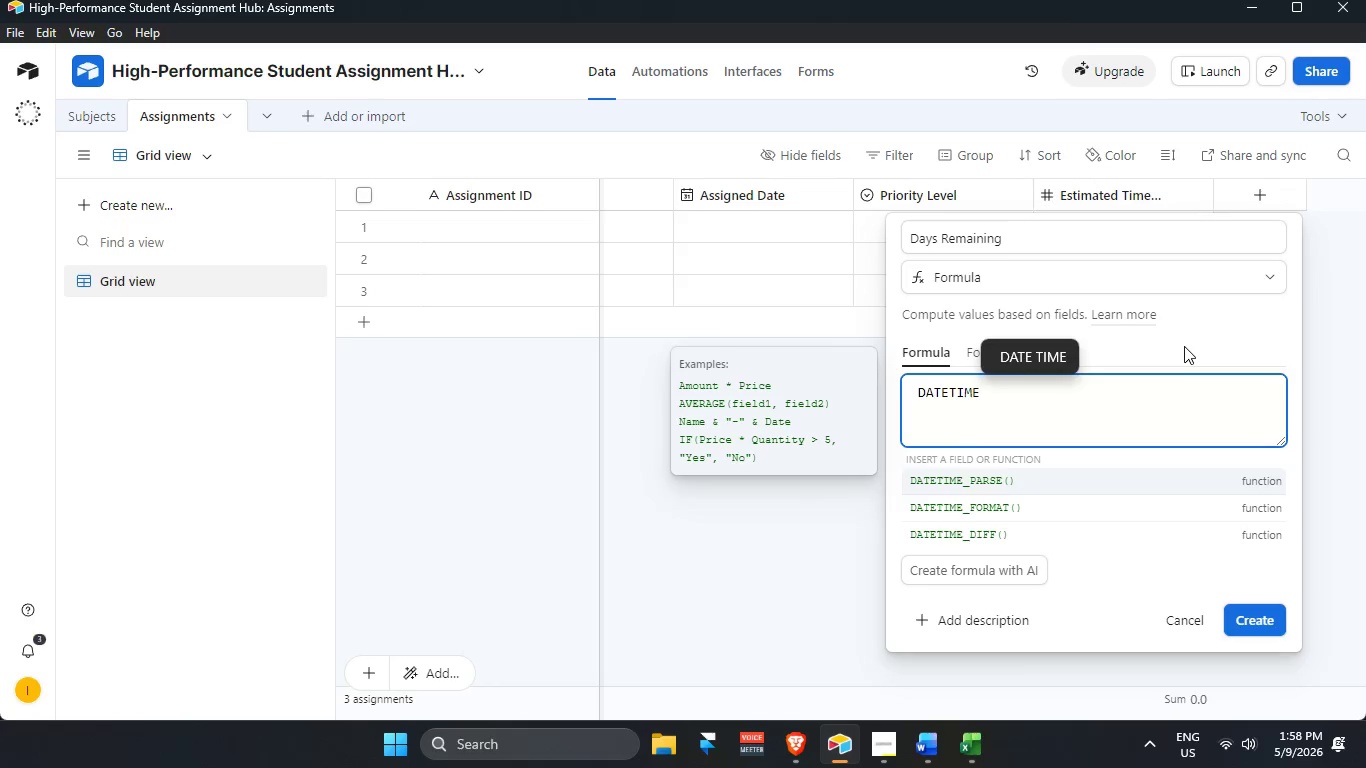 
key(Shift+ArrowDown)
 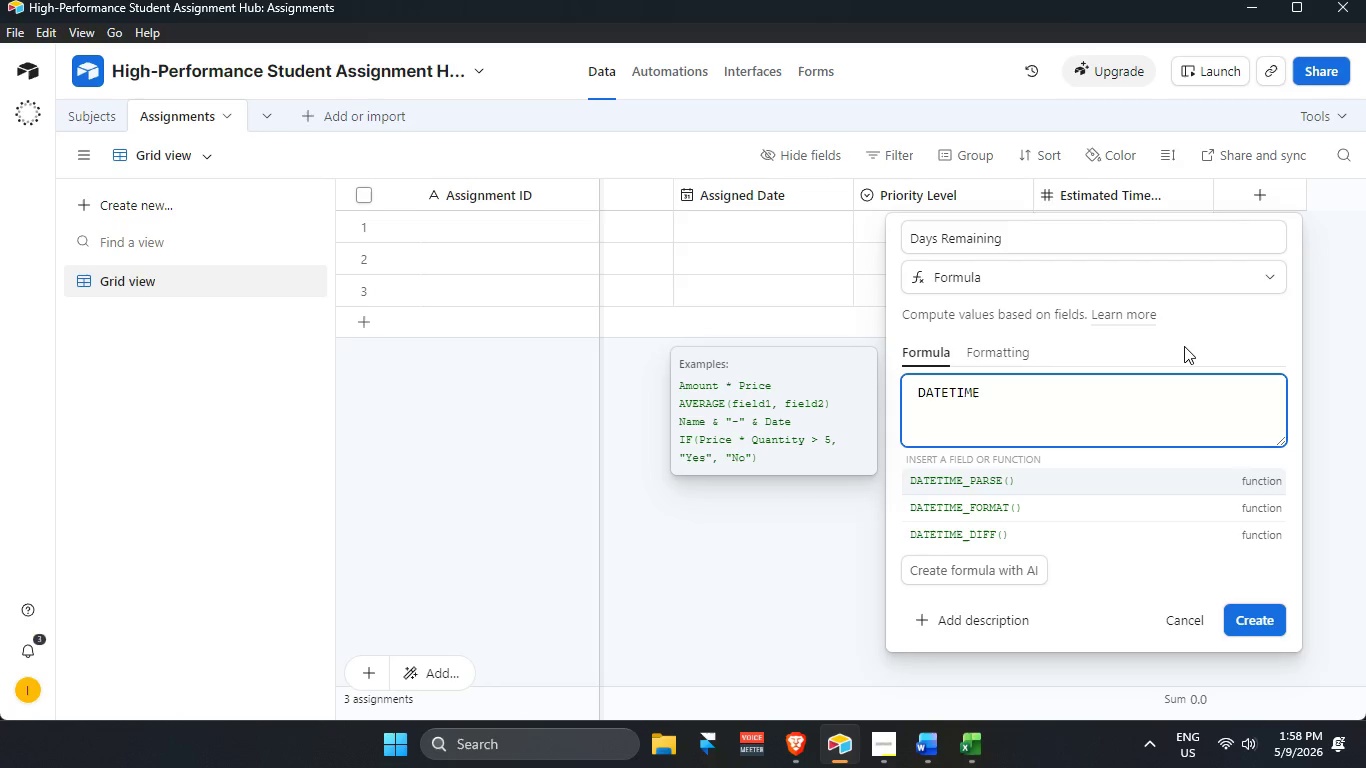 
key(Shift+ArrowDown)
 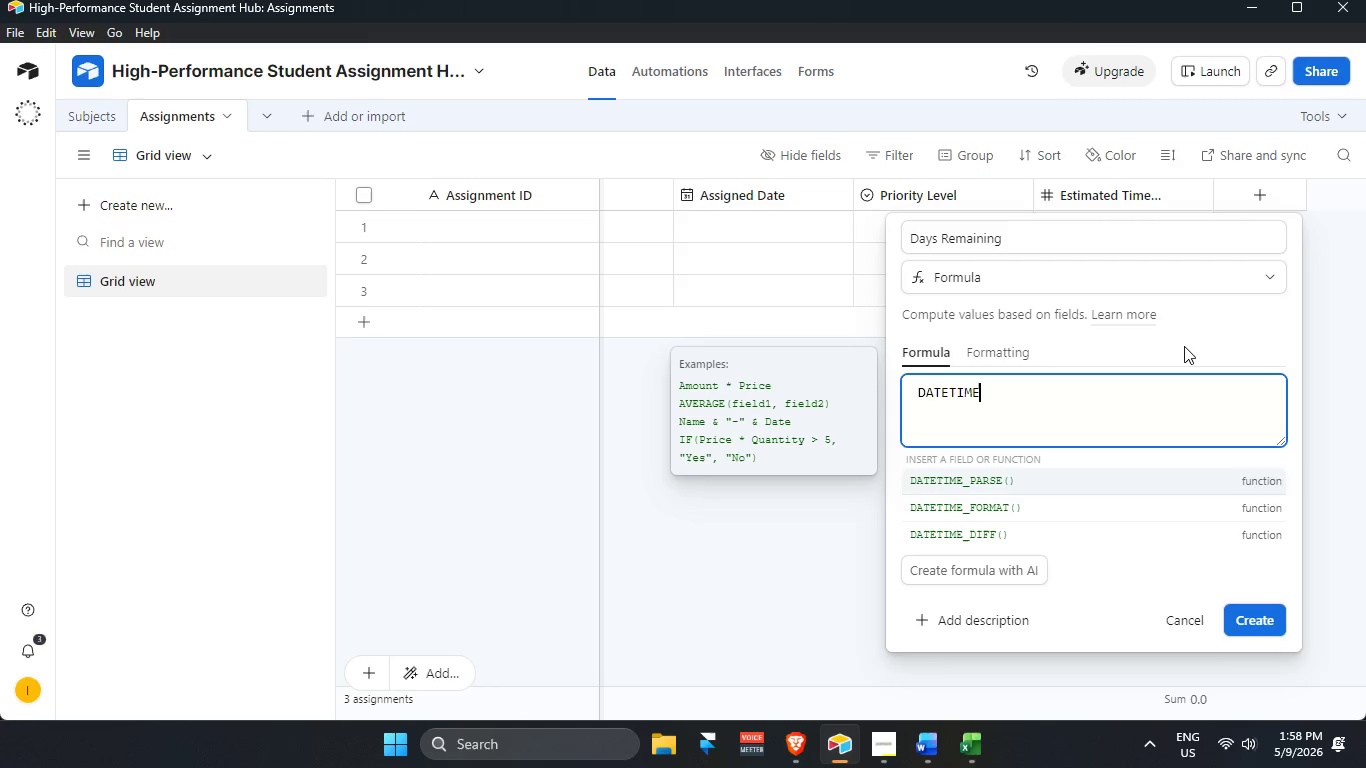 
key(ArrowDown)
 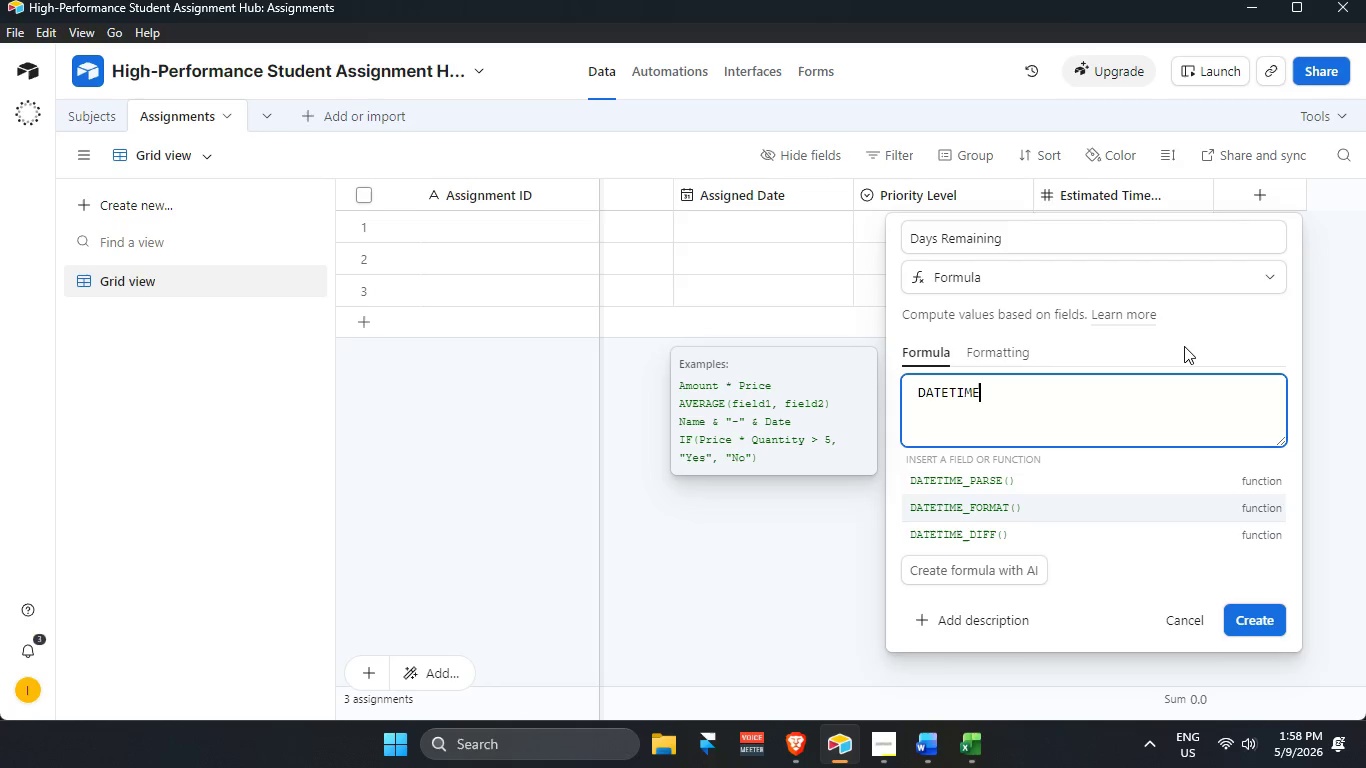 
key(ArrowDown)
 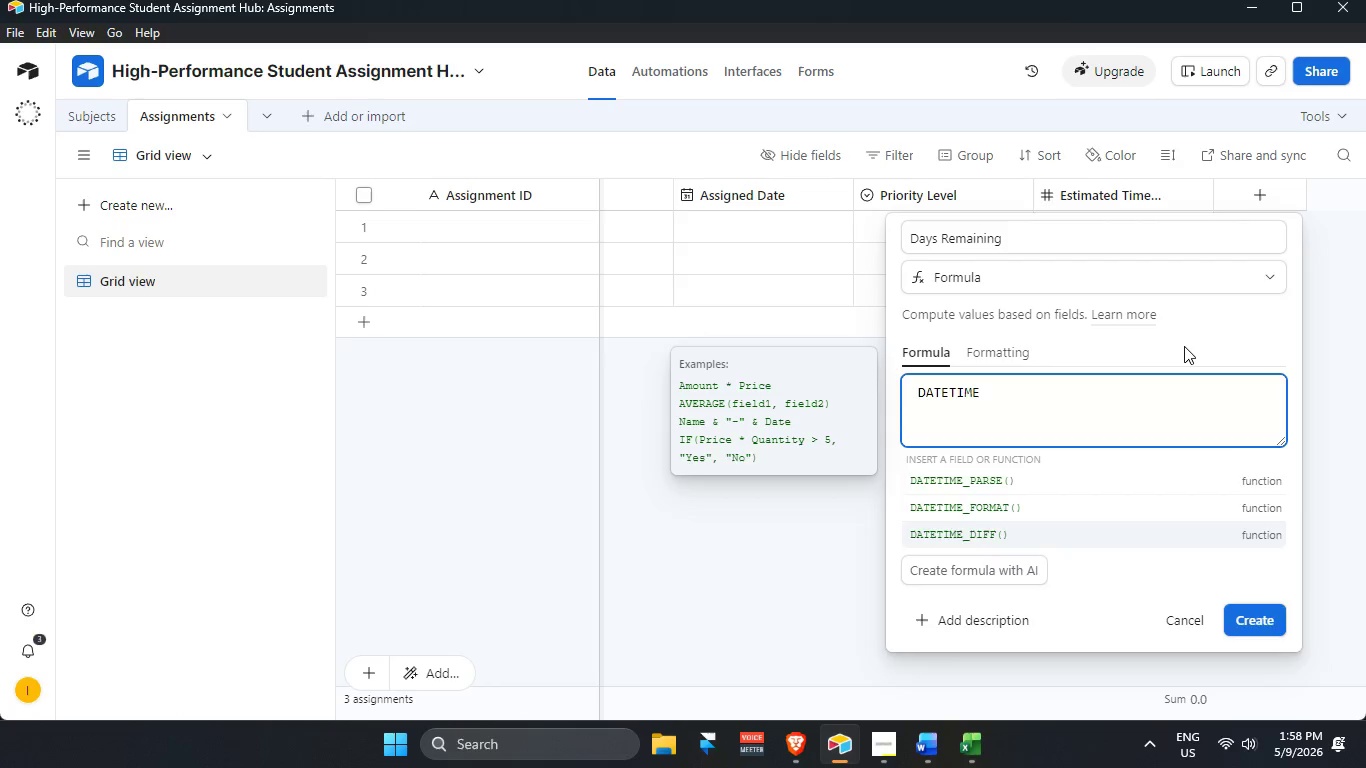 
key(Enter)
 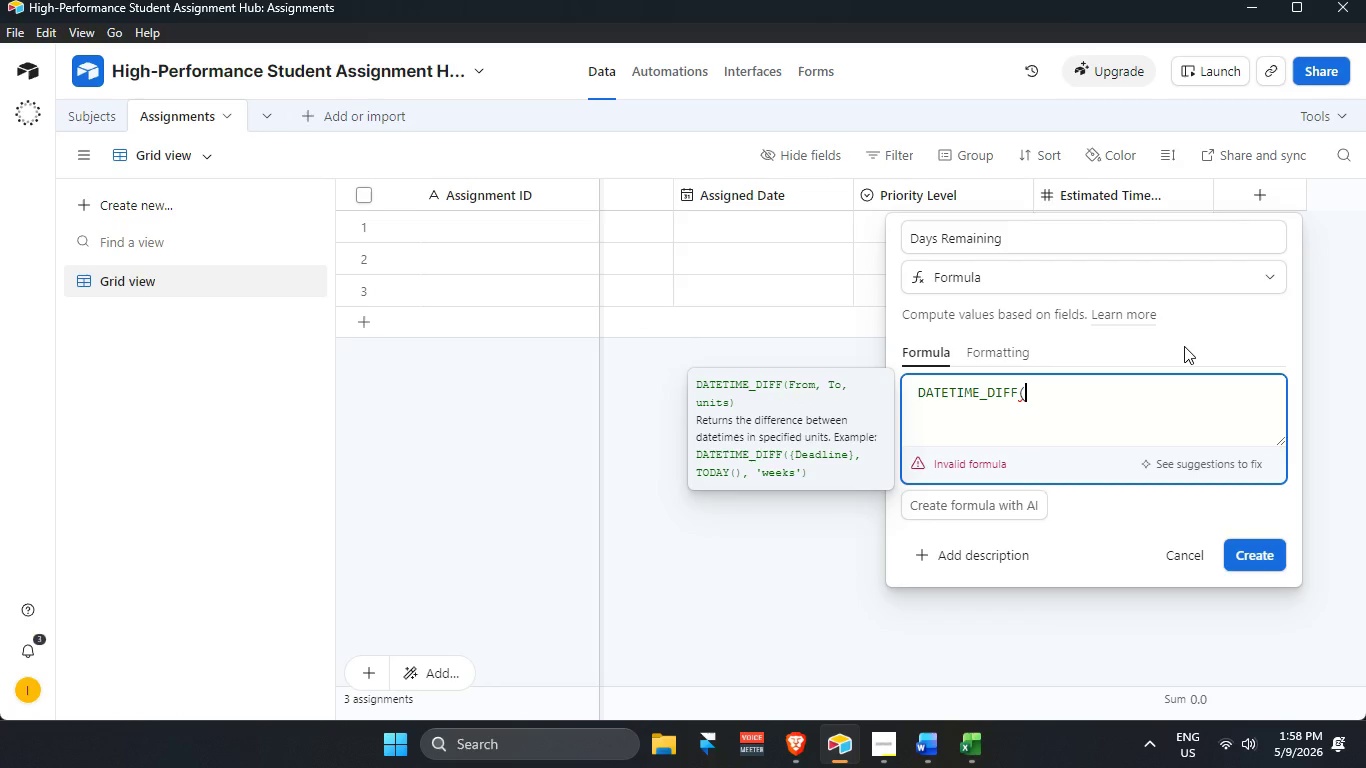 
type({due)
 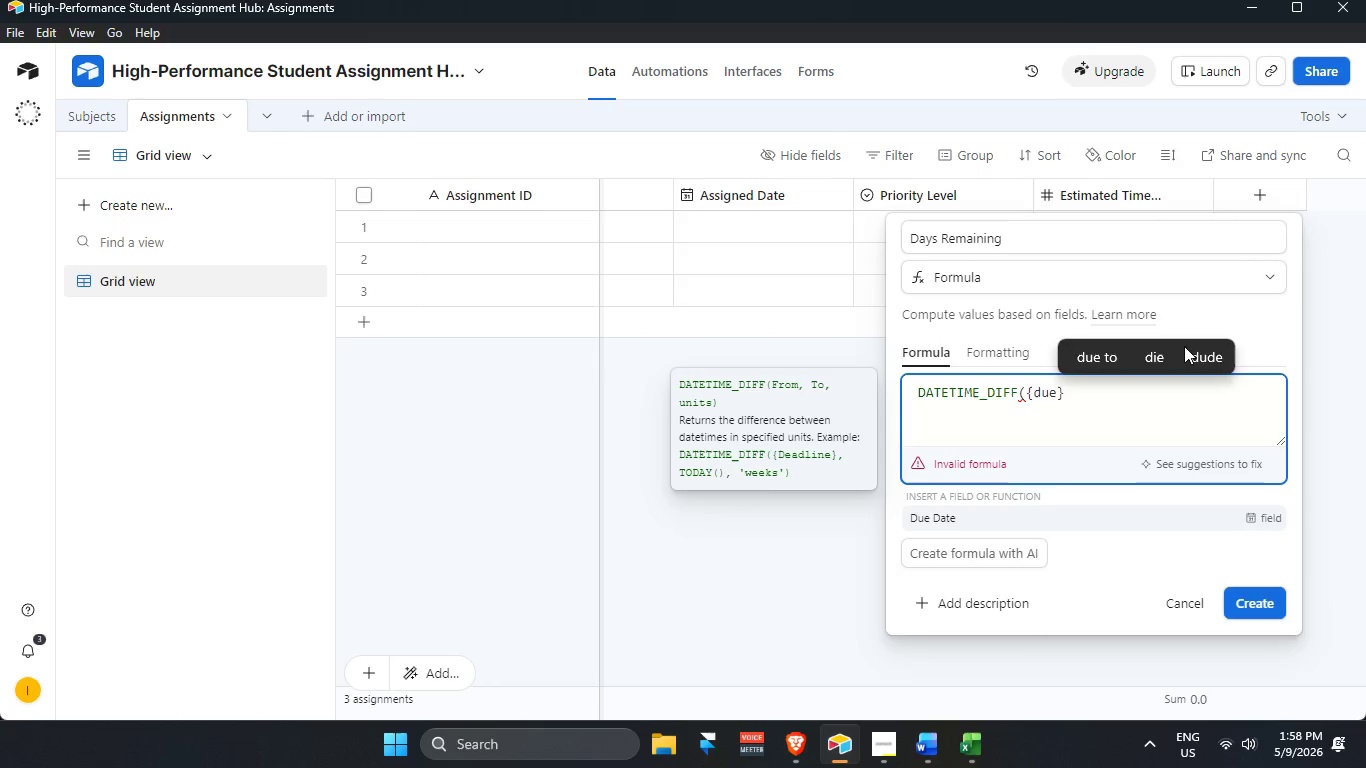 
key(Enter)
 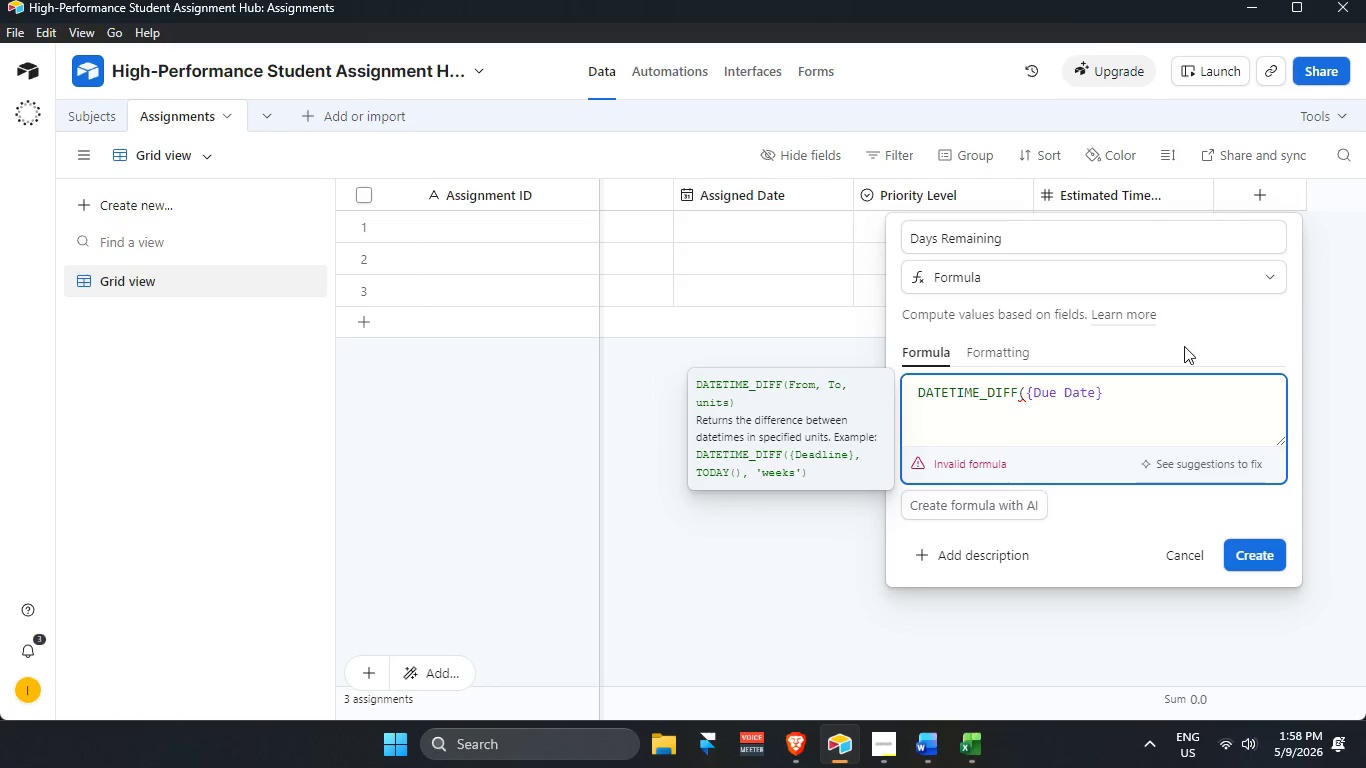 
type(, TODAY()
 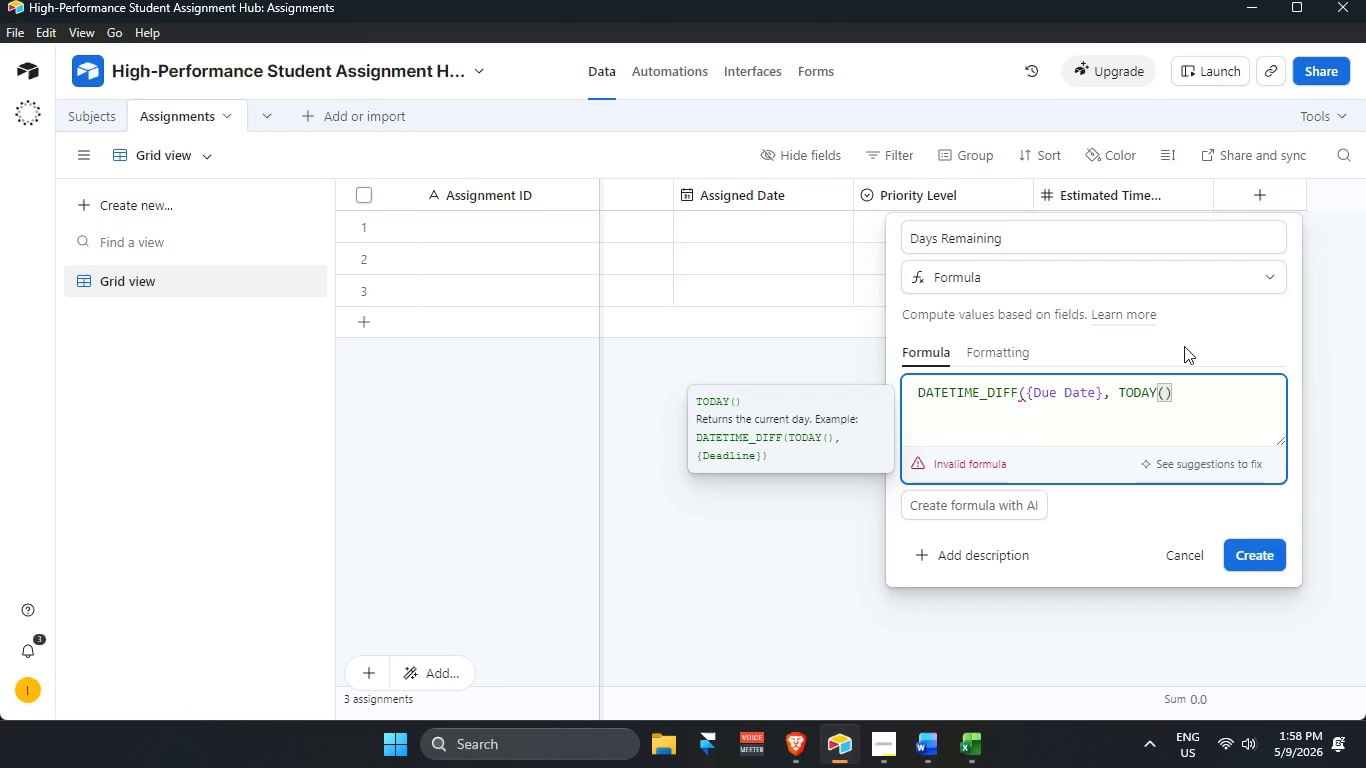 
key(ArrowRight)
 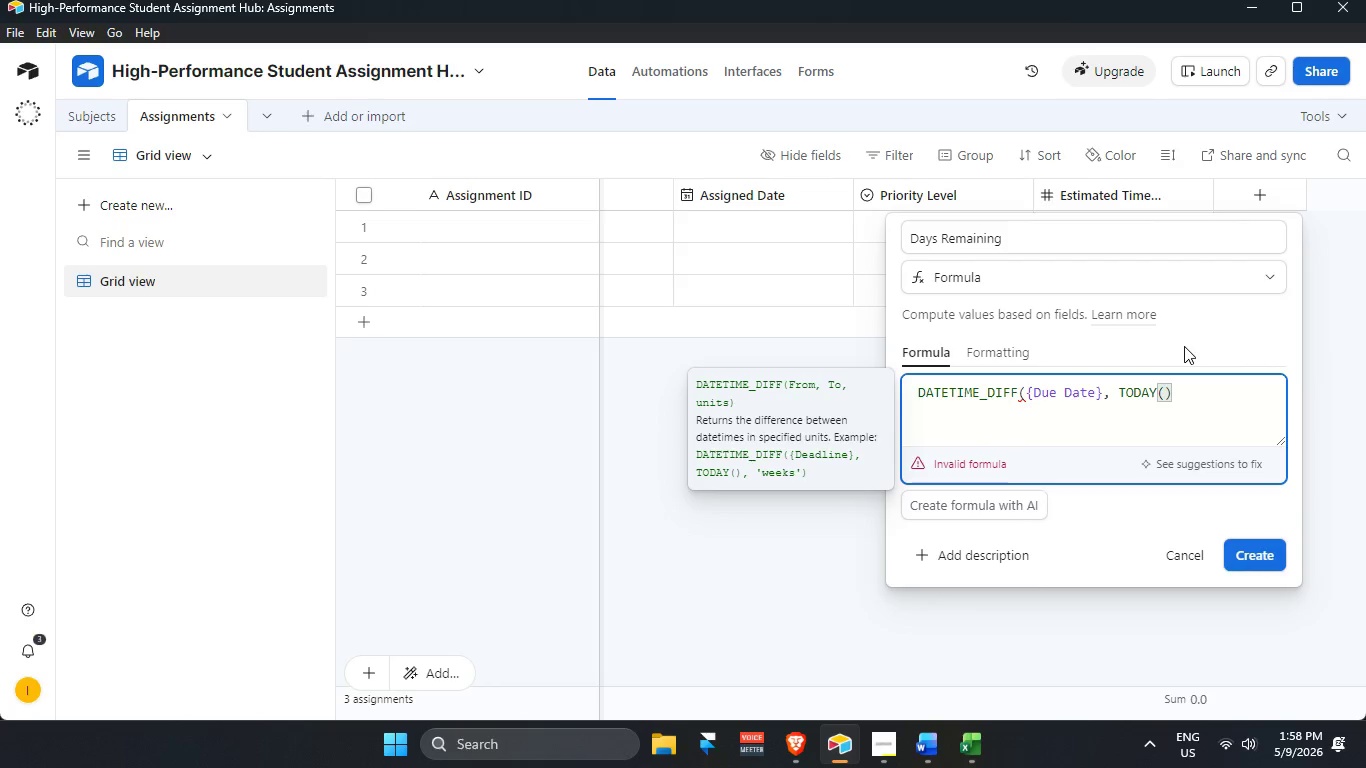 
type(, 'days)
 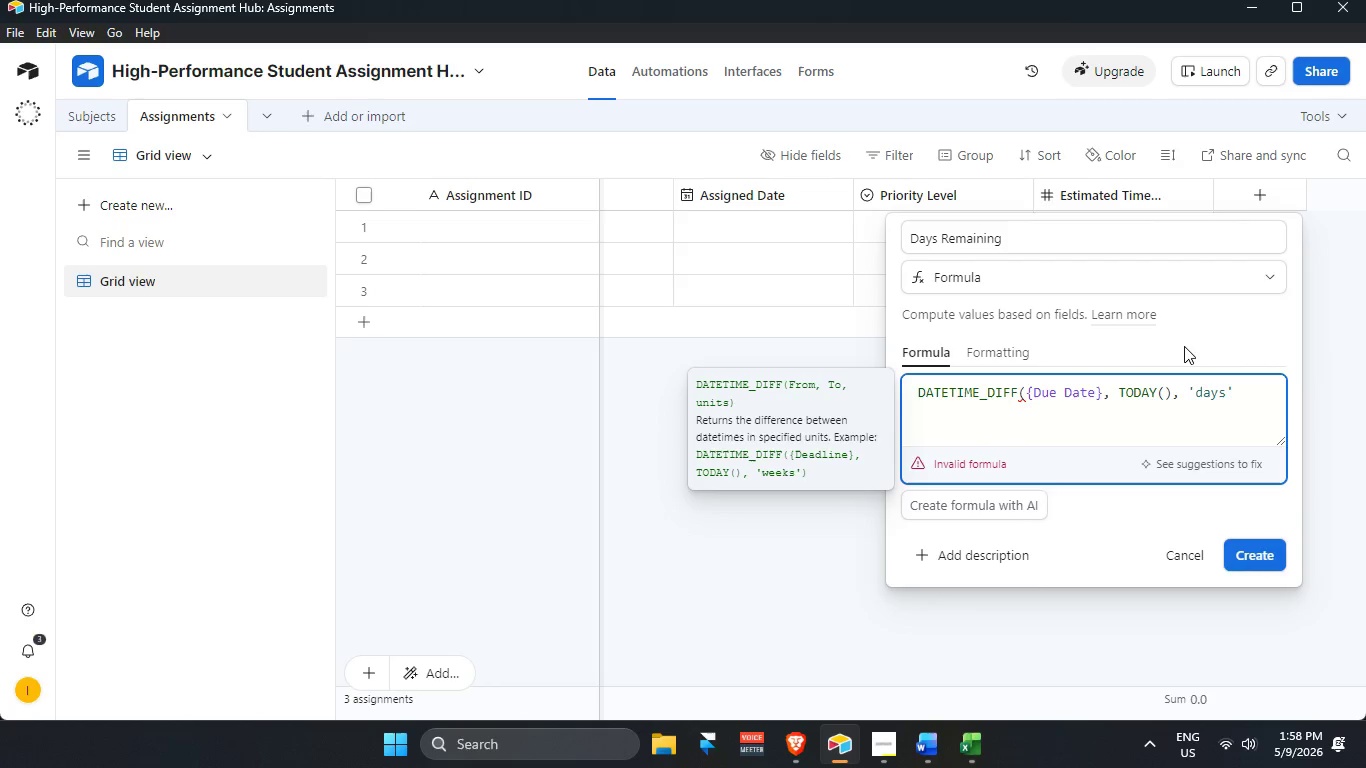 
key(ArrowRight)
 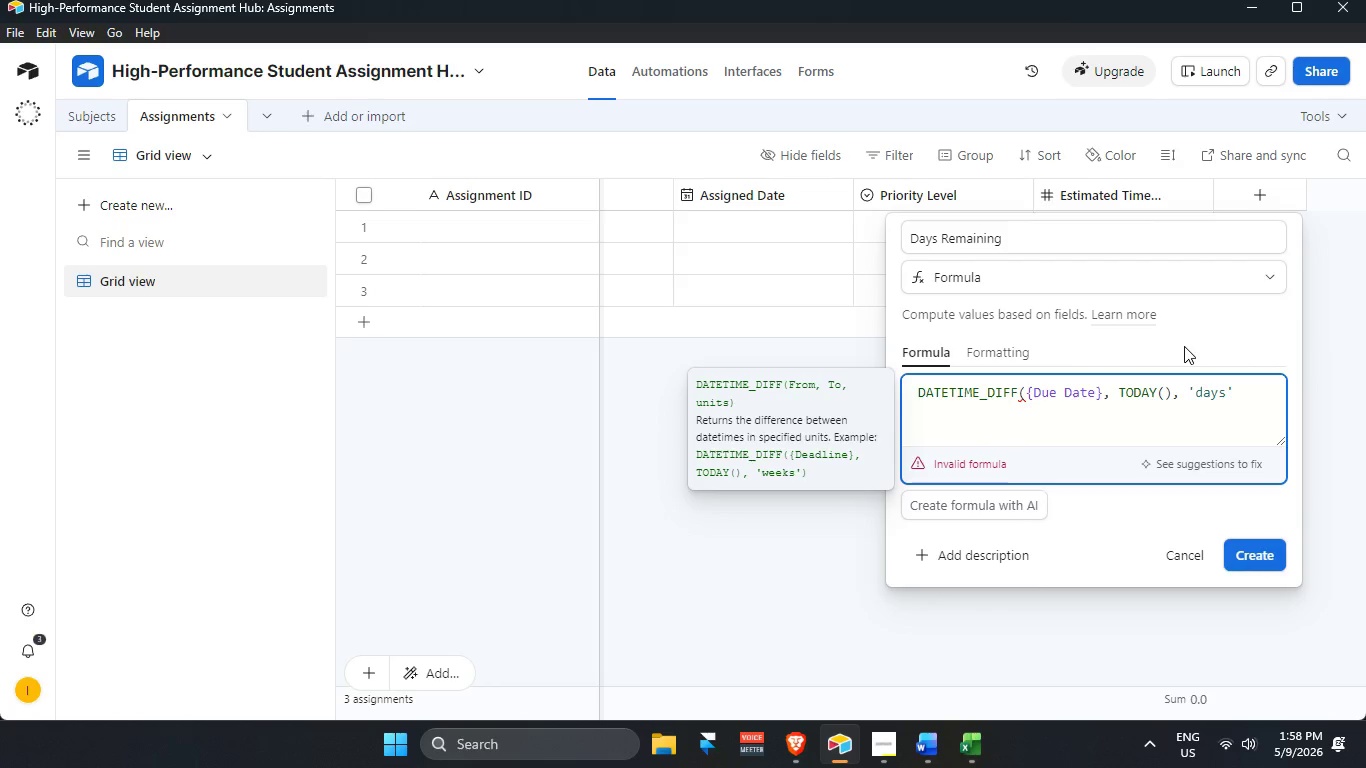 
key(Shift+9)
 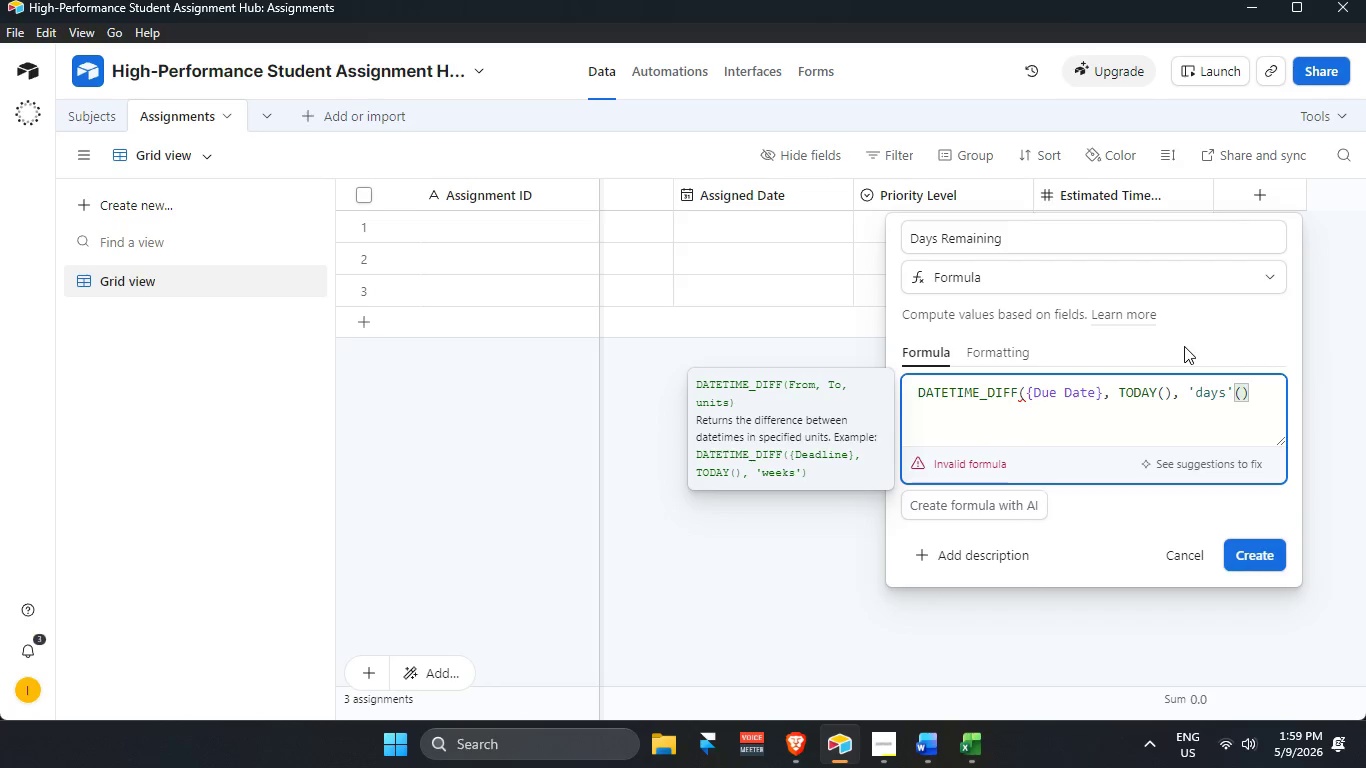 
key(Backspace)
 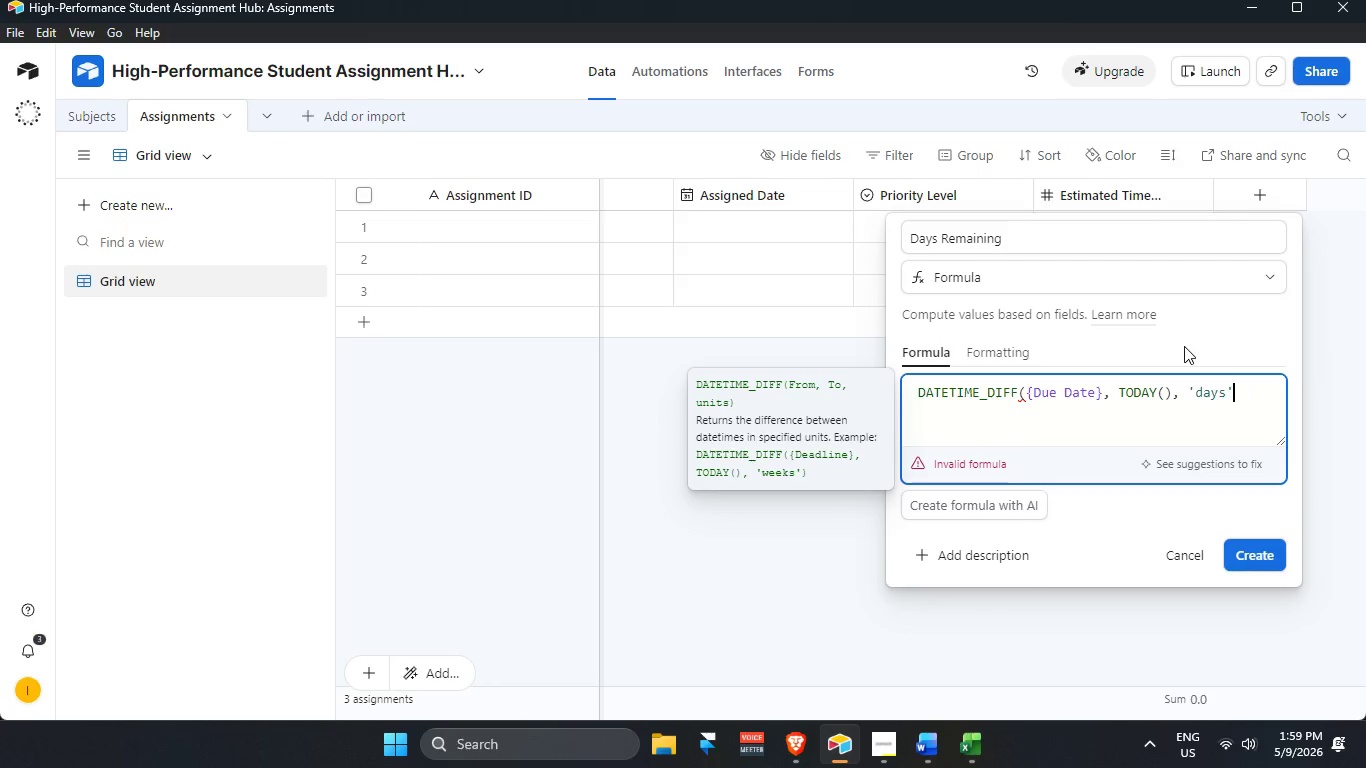 
key(Shift+0)
 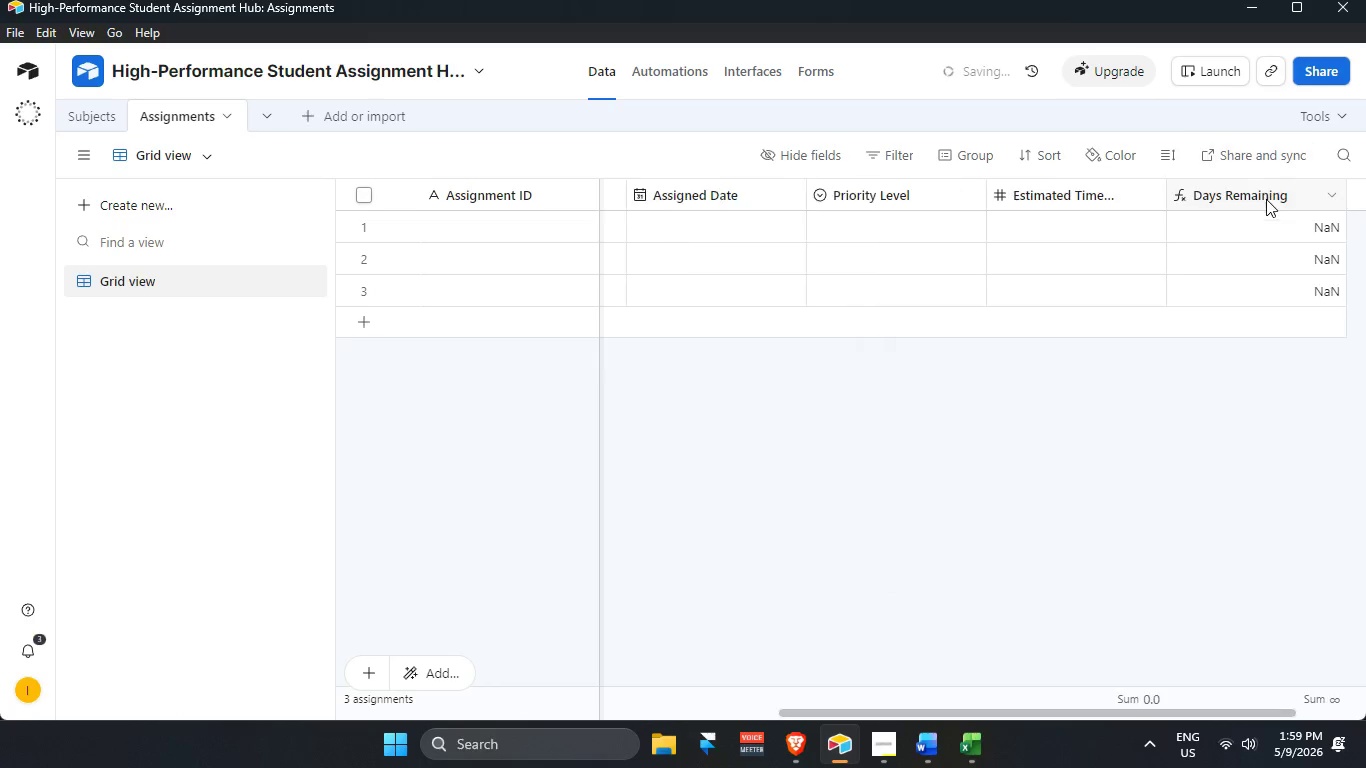 
wait(5.7)
 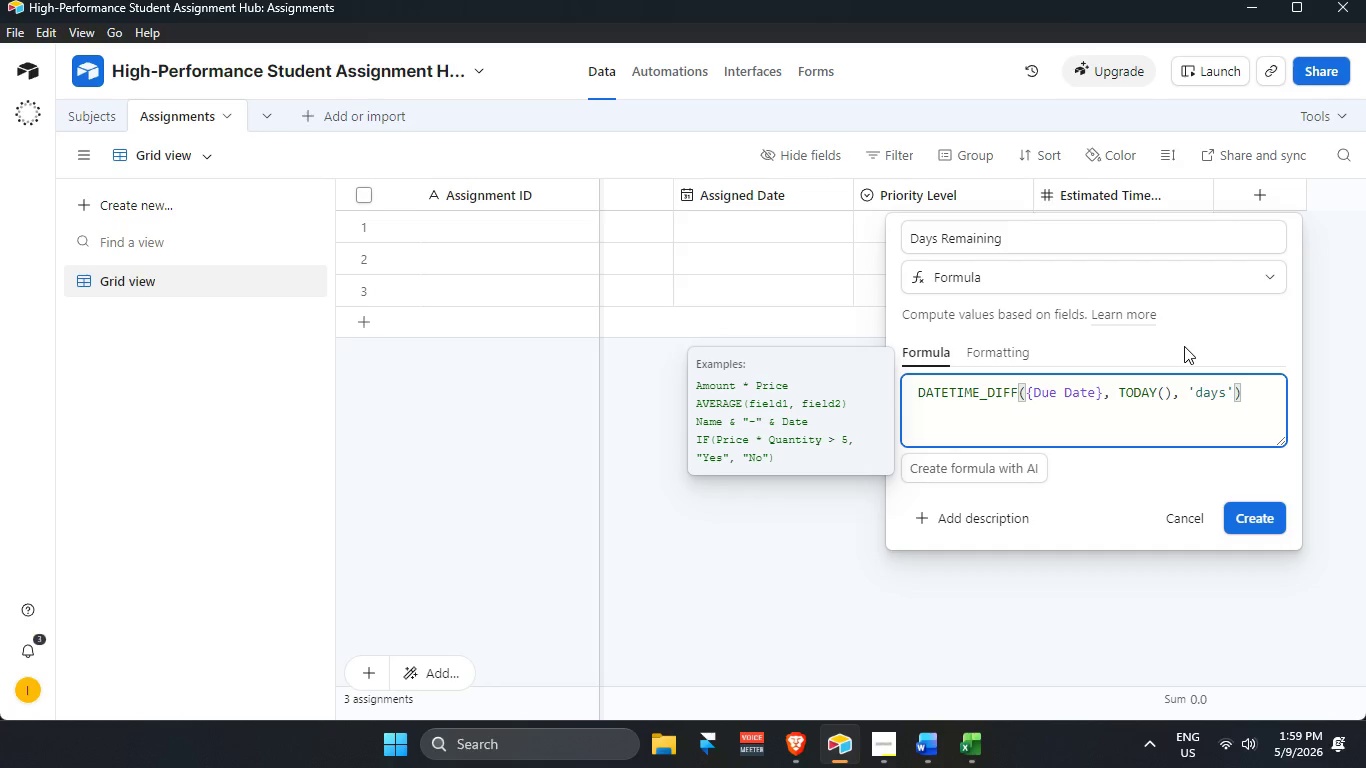 
left_click_drag(start_coordinate=[850, 713], to_coordinate=[1151, 678])
 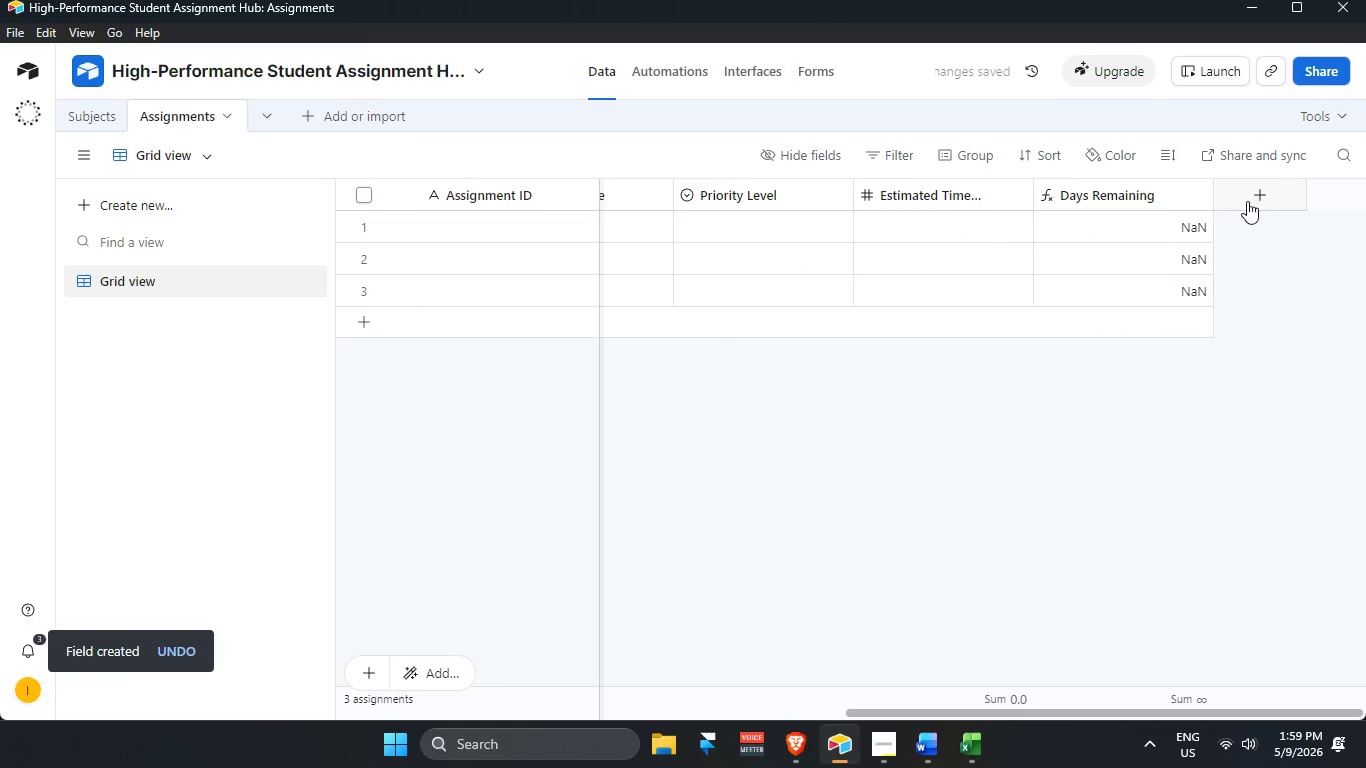 
left_click([1249, 198])
 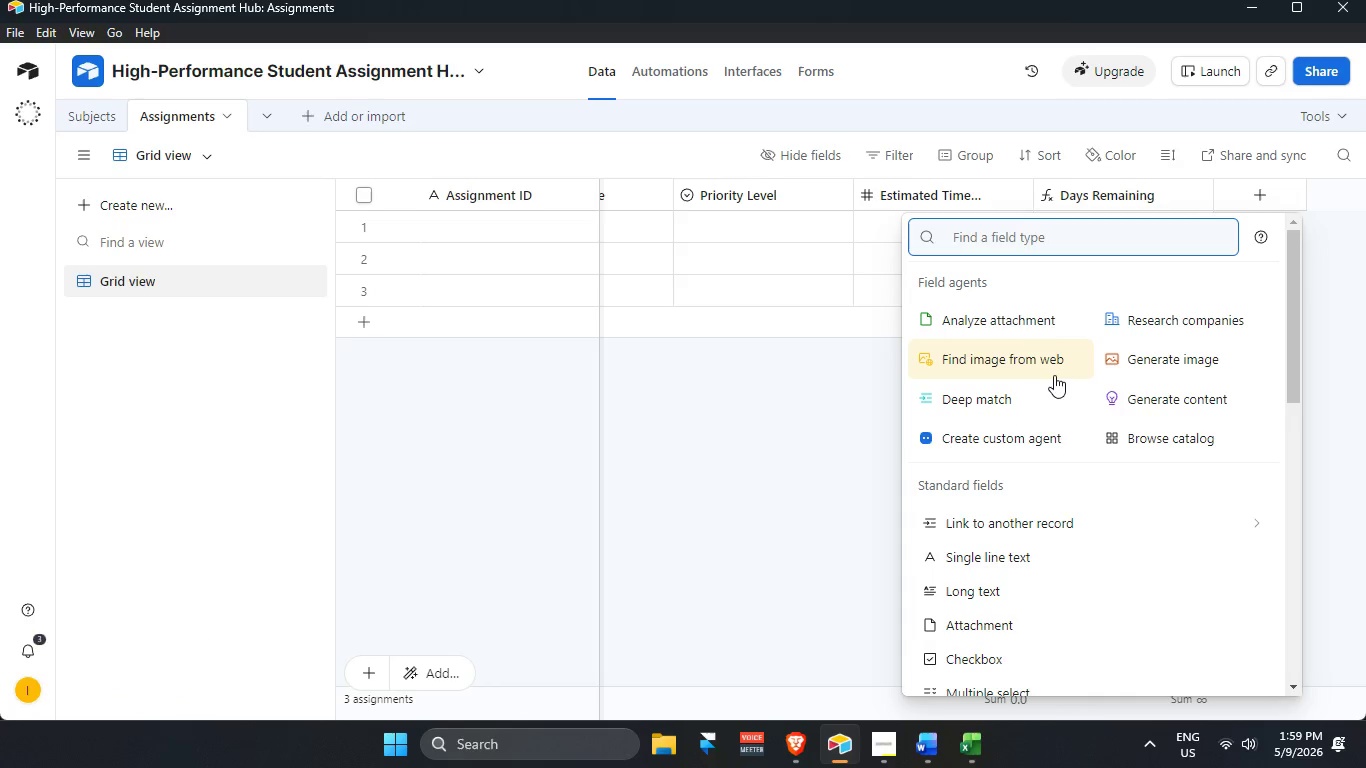 
wait(7.86)
 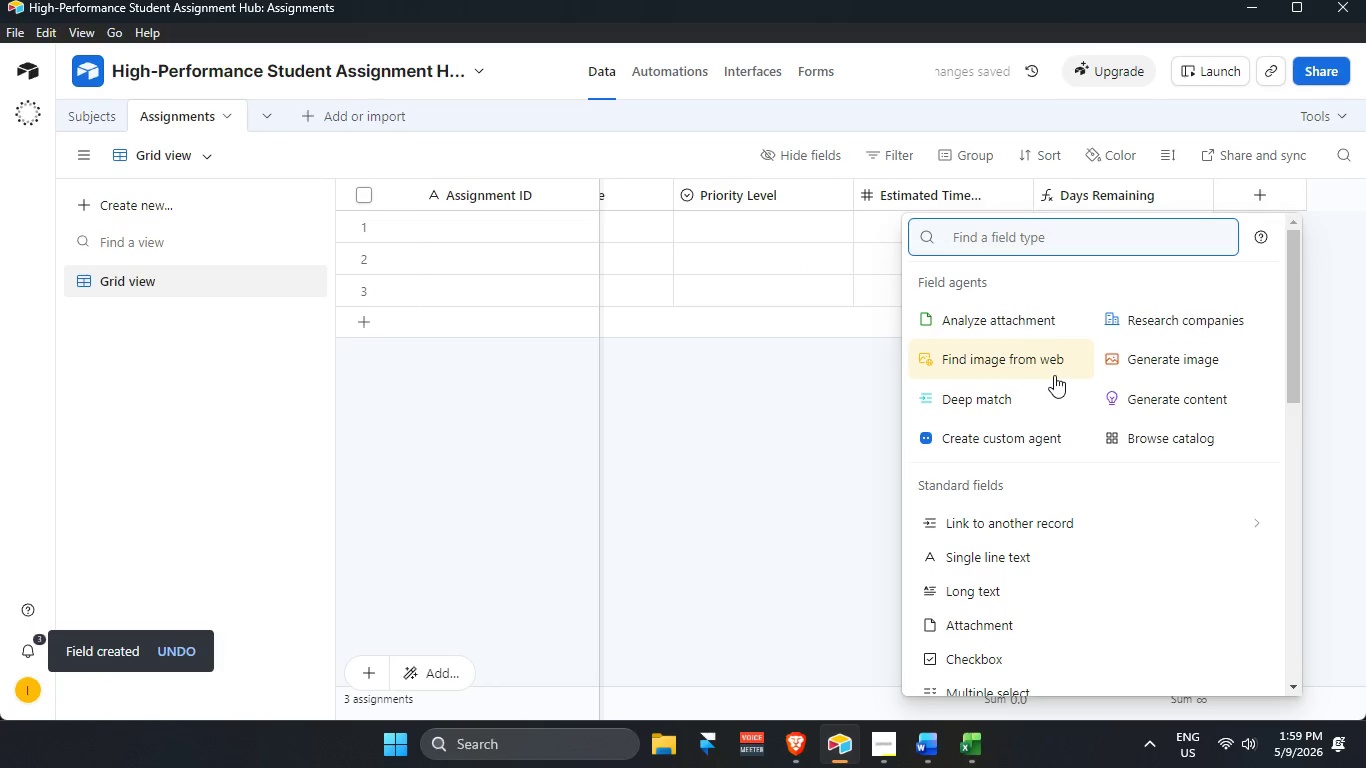 
type(form)
 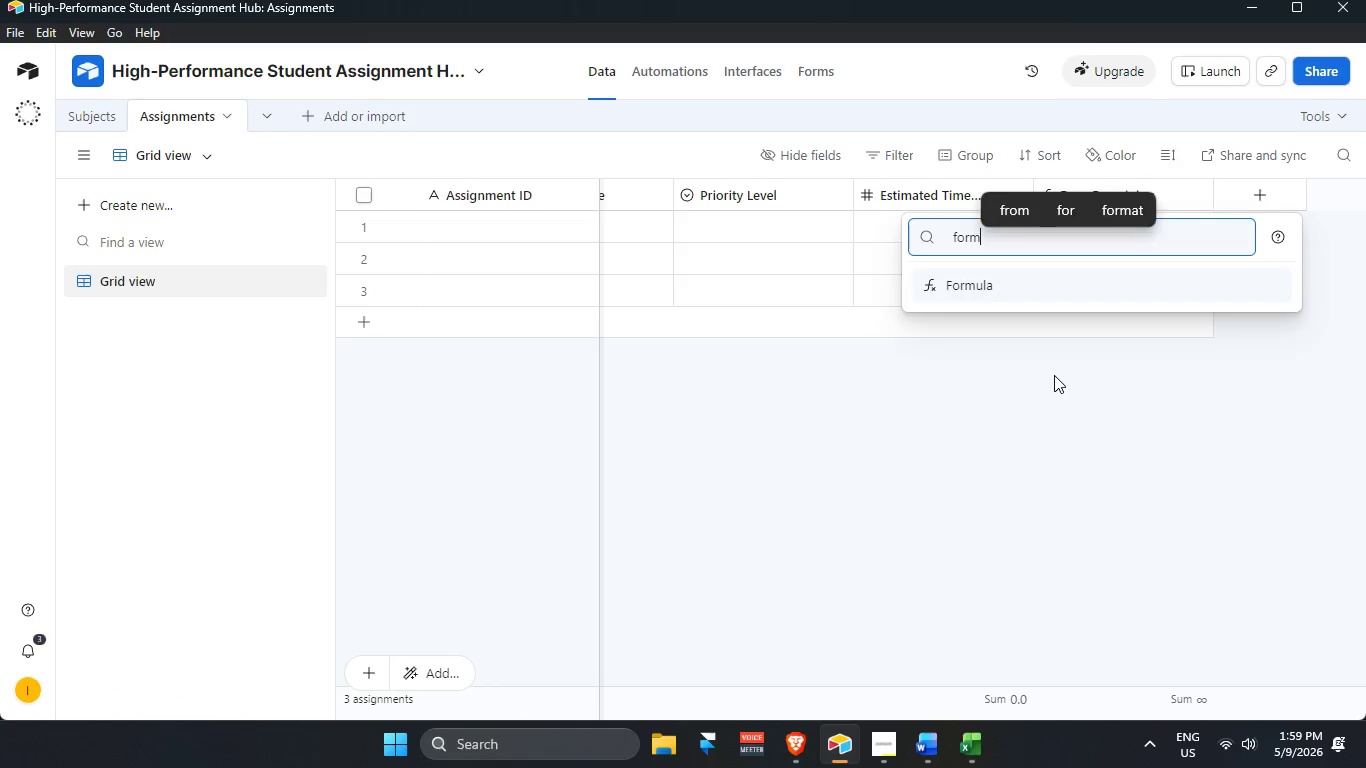 
key(Enter)
 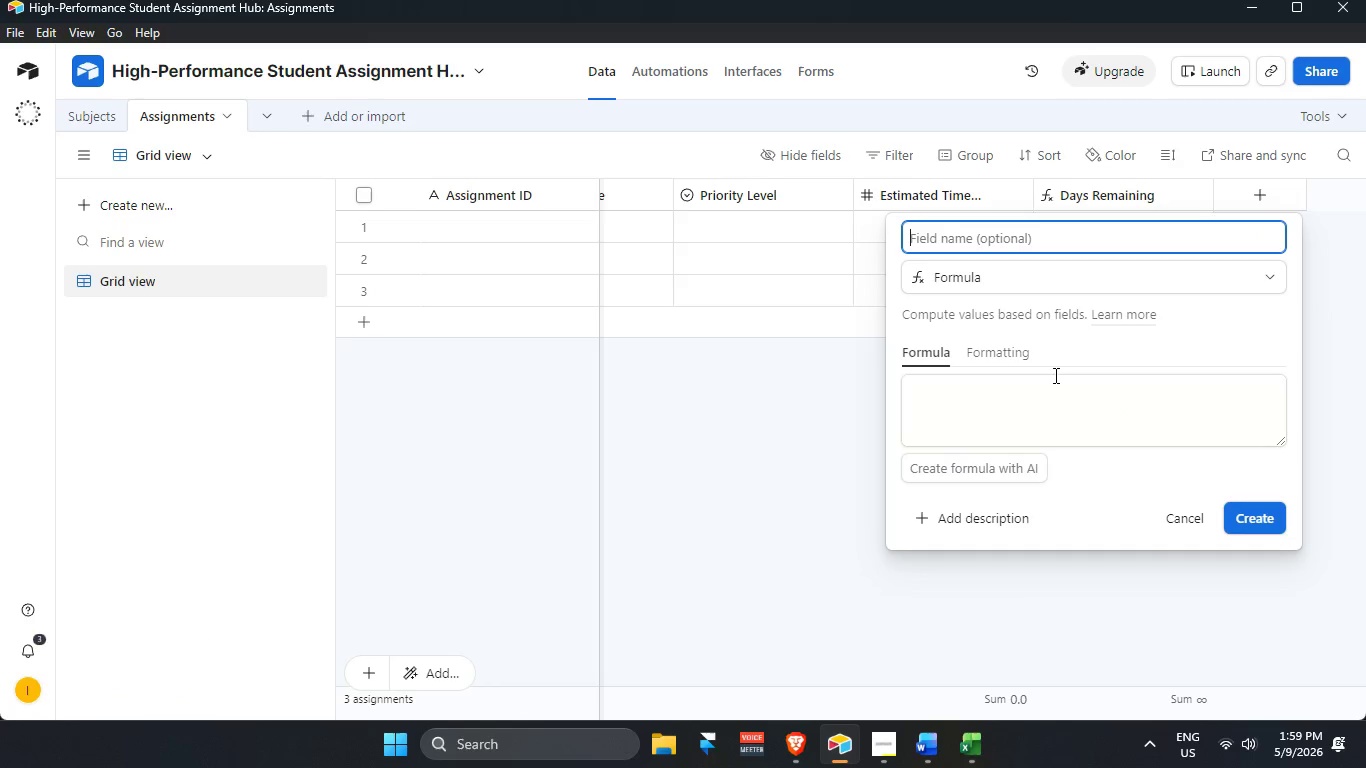 
type(Urgency)
key(Tab)
key(Tab)
key(Tab)
key(Tab)
type(IF)
 